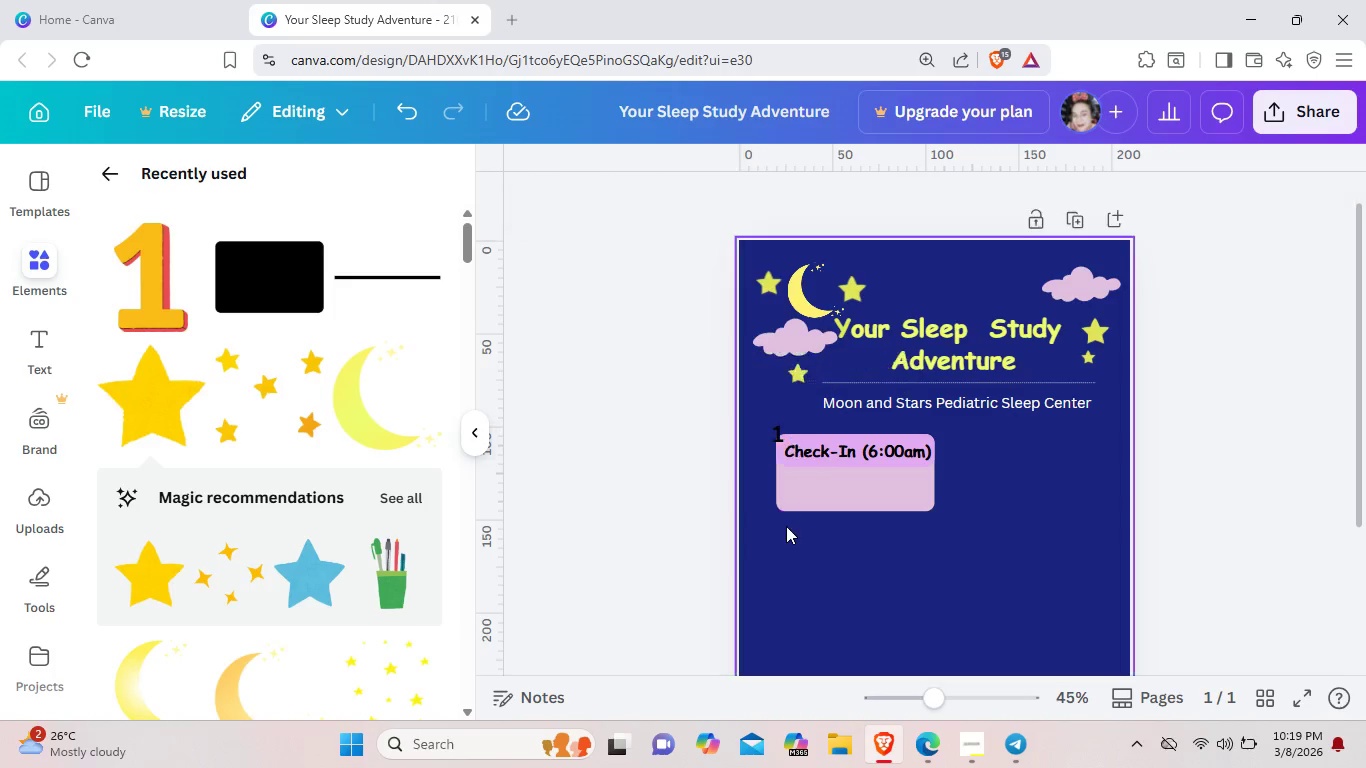 
key(Backspace)
 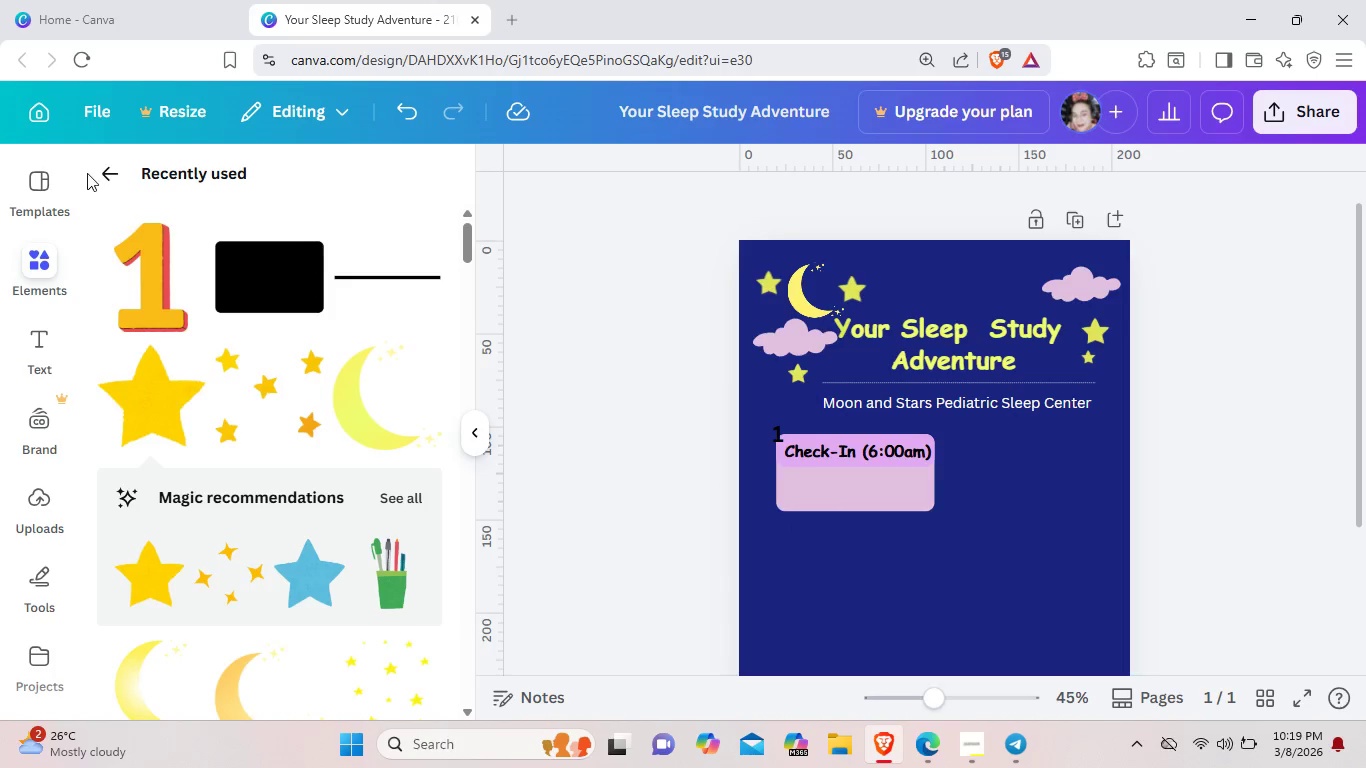 
left_click([99, 177])
 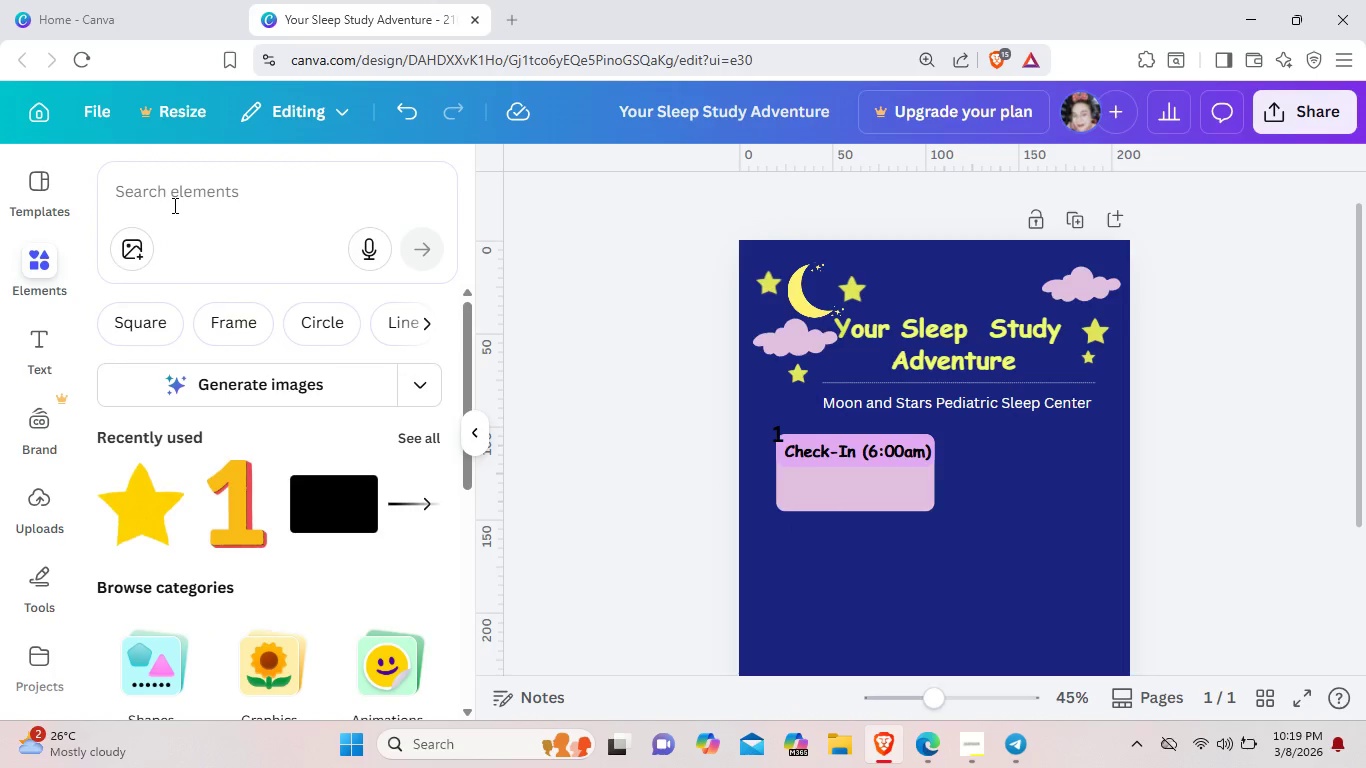 
left_click([173, 205])
 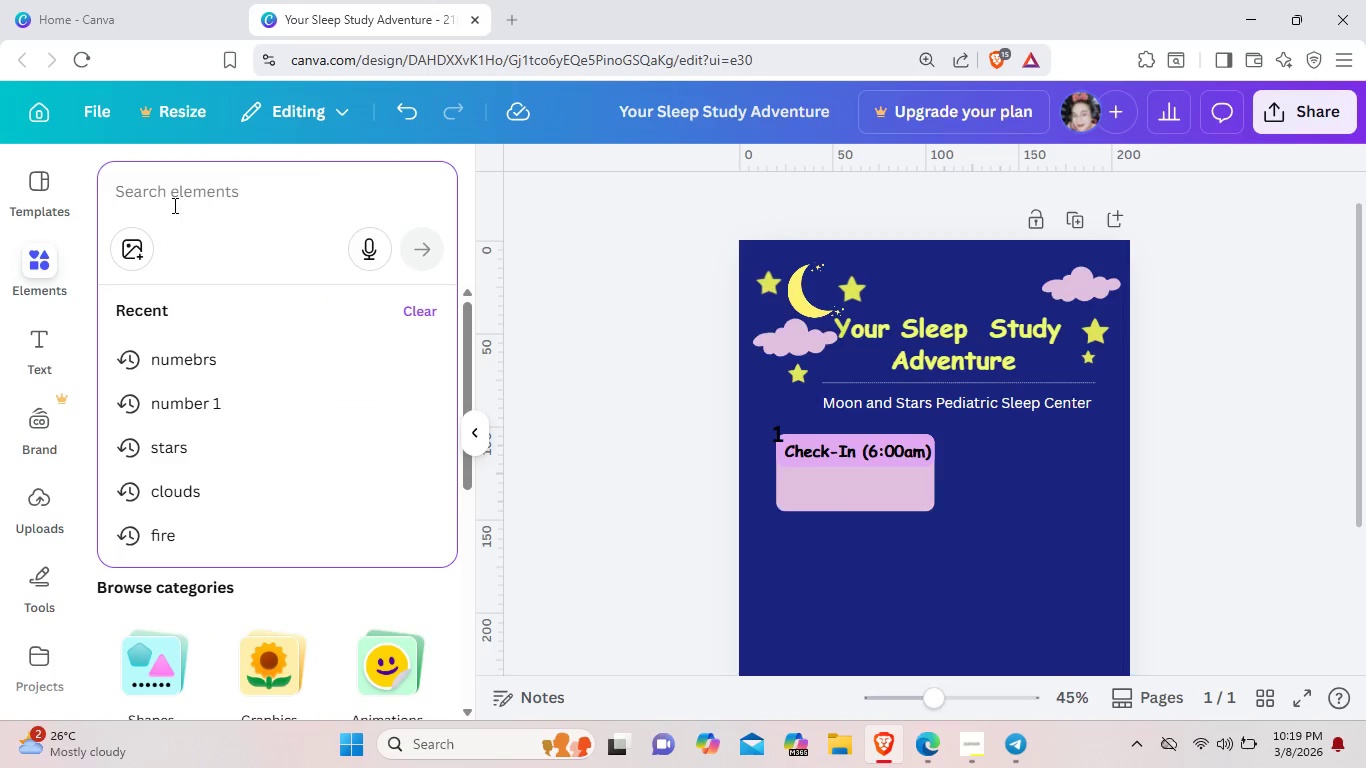 
type(cir)
 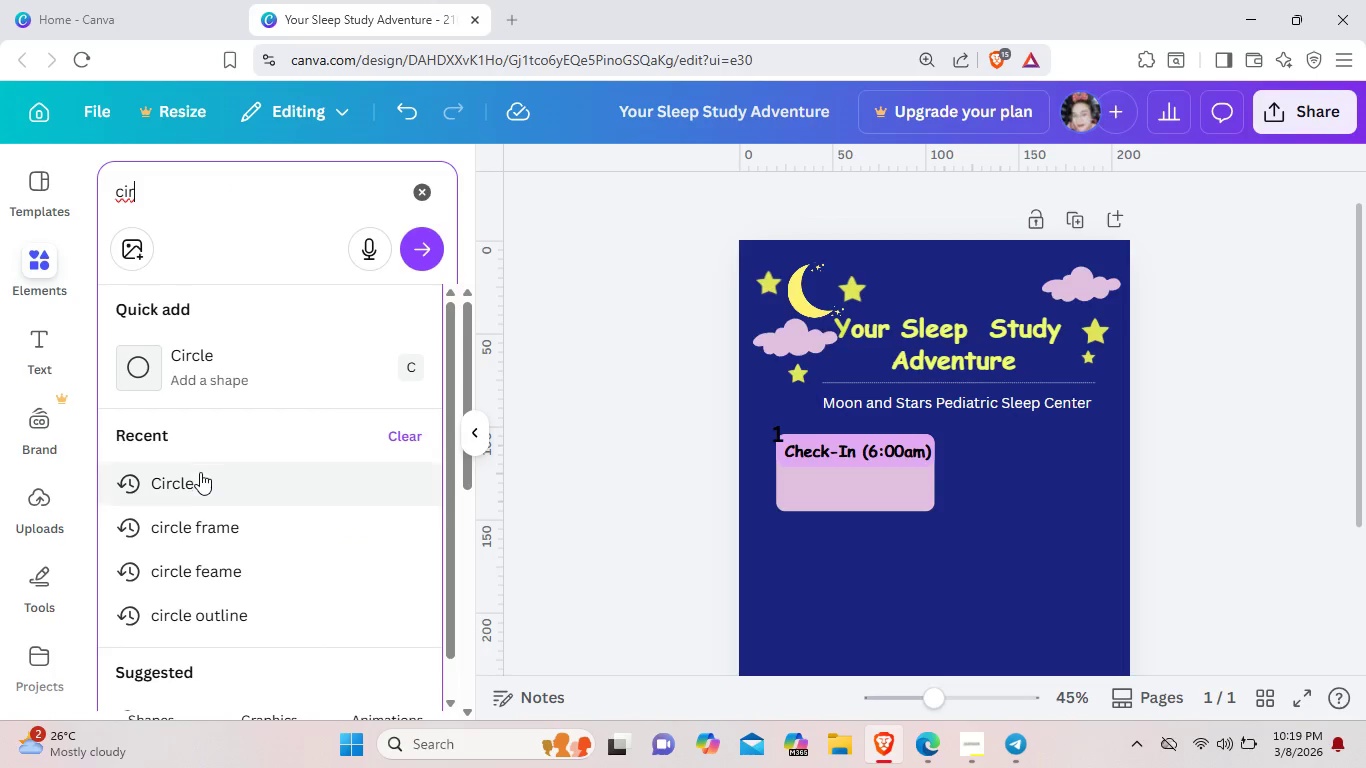 
left_click([200, 478])
 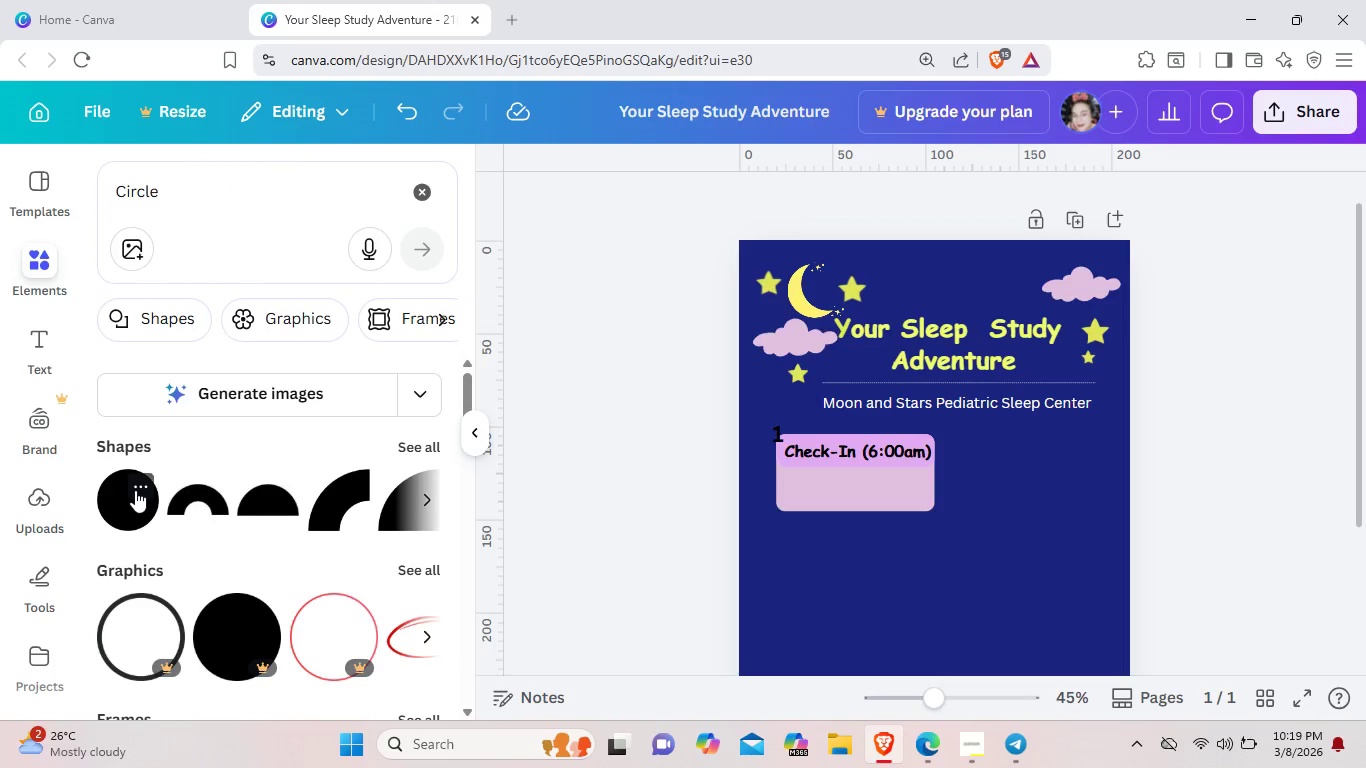 
scroll: coordinate [165, 512], scroll_direction: down, amount: 1.0
 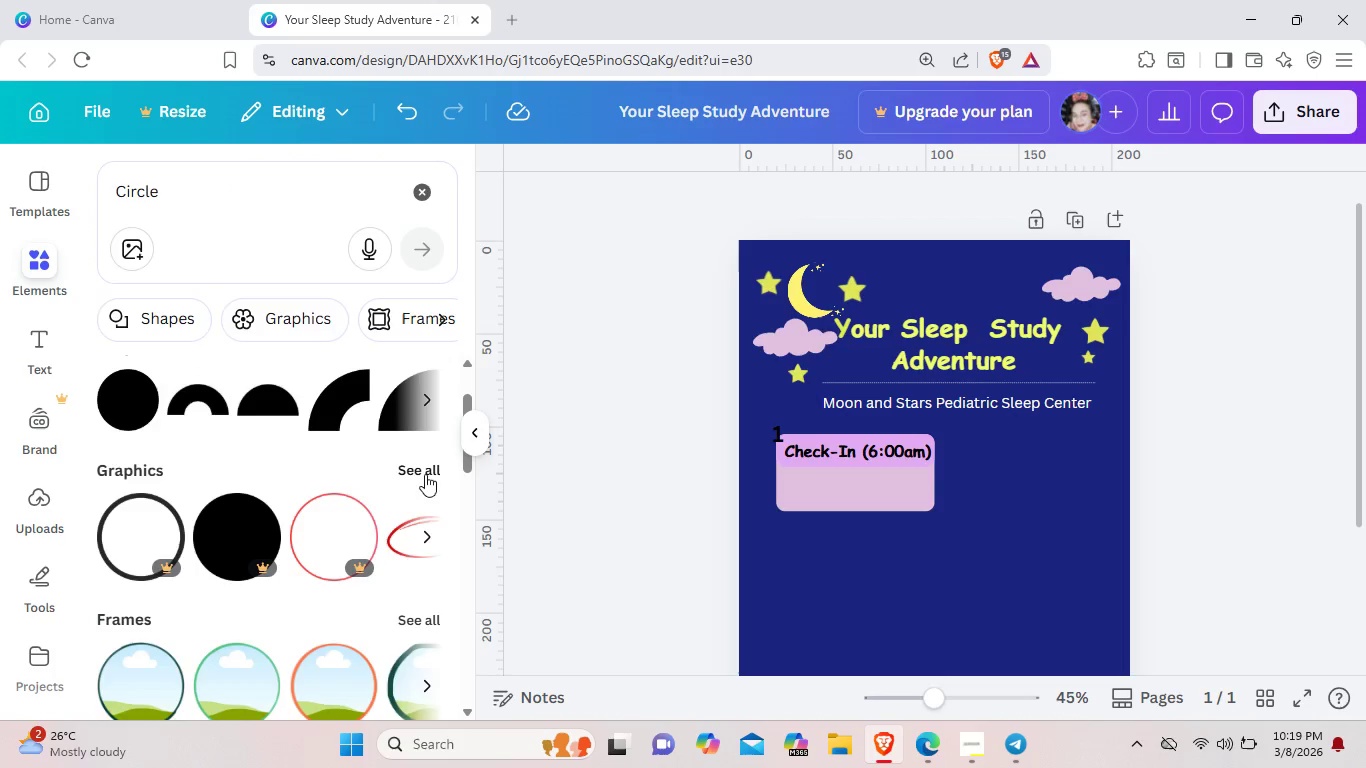 
left_click([424, 473])
 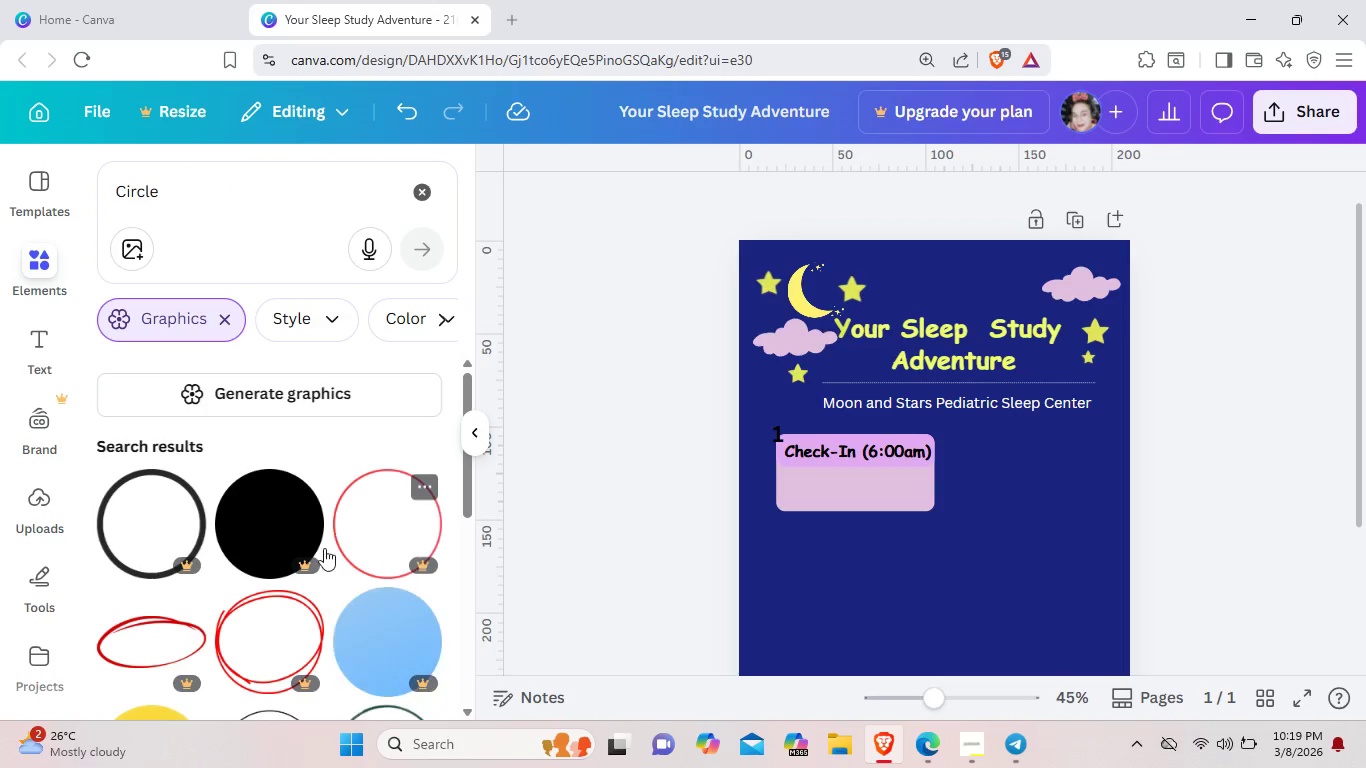 
scroll: coordinate [324, 548], scroll_direction: down, amount: 2.0
 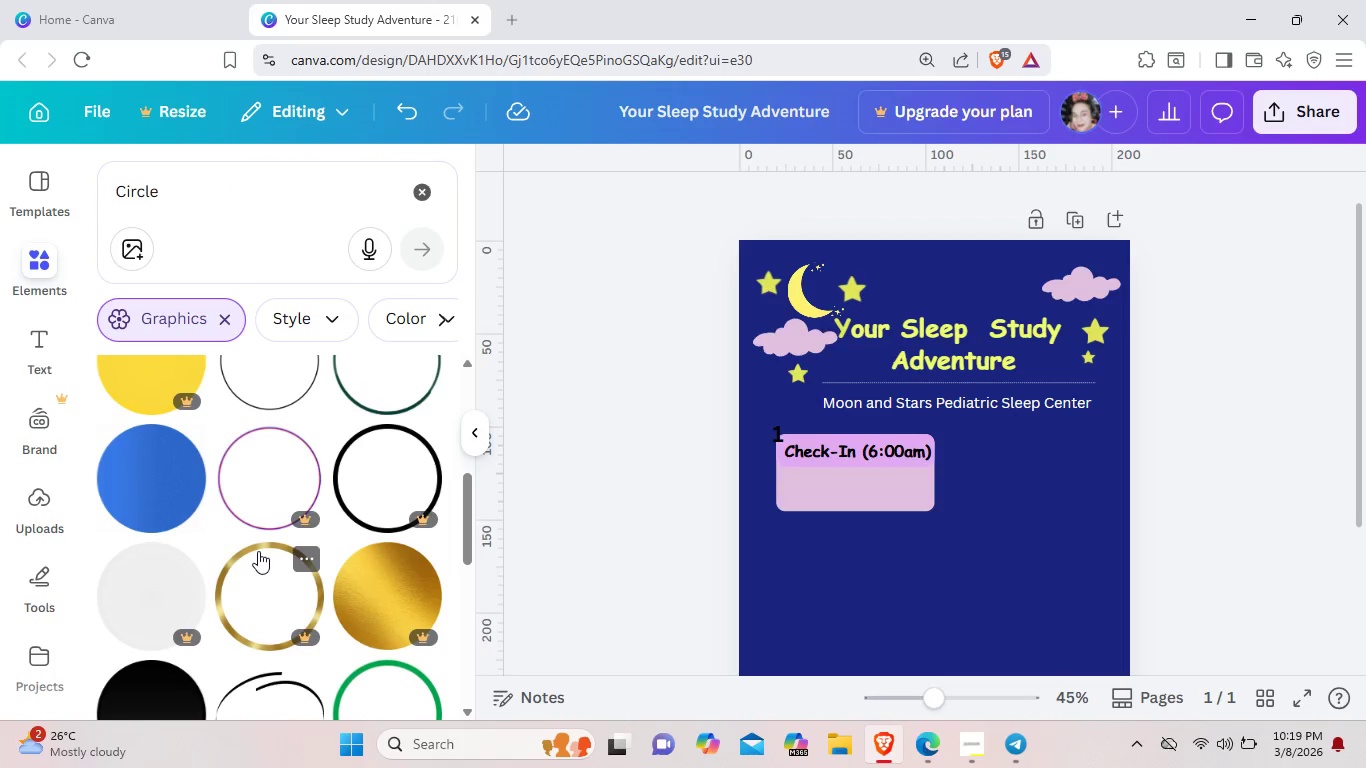 
left_click([152, 478])
 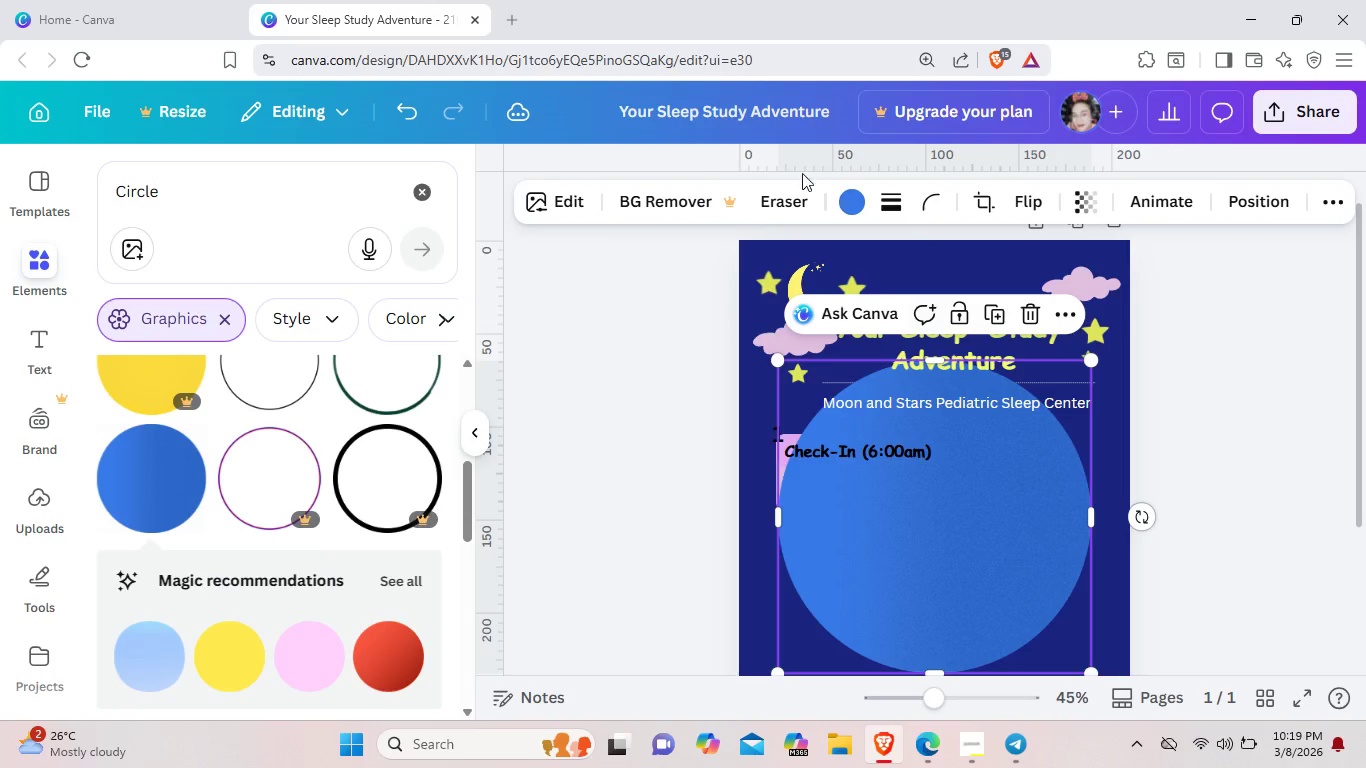 
left_click([853, 203])
 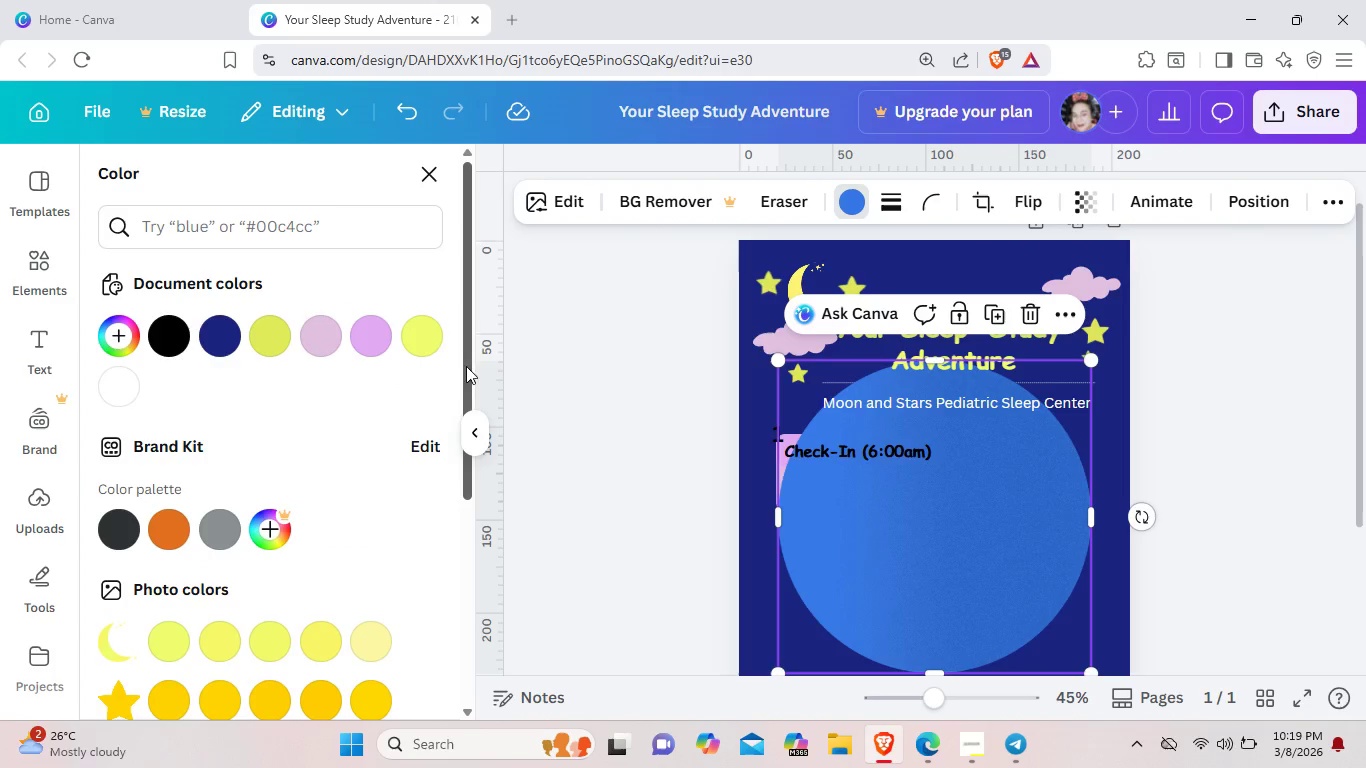 
left_click([436, 335])
 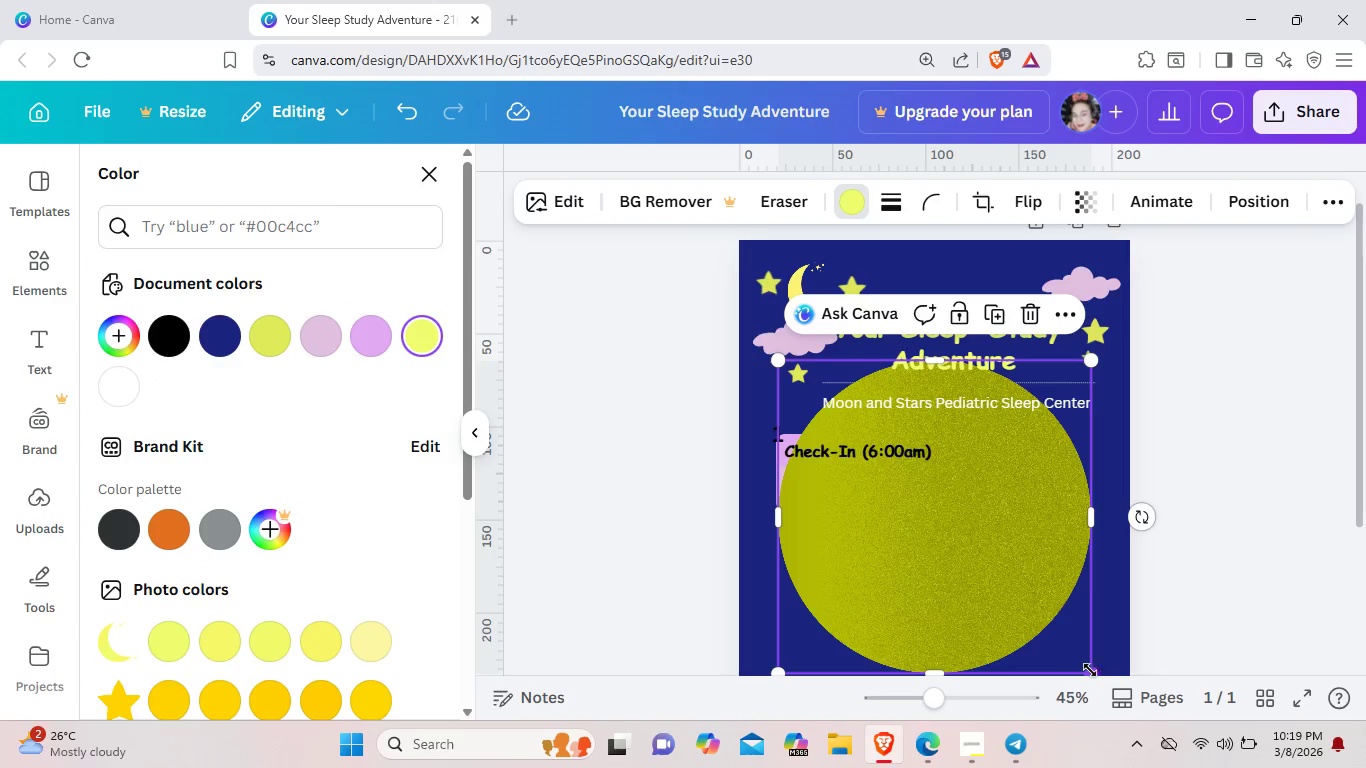 
left_click_drag(start_coordinate=[1097, 672], to_coordinate=[840, 406])
 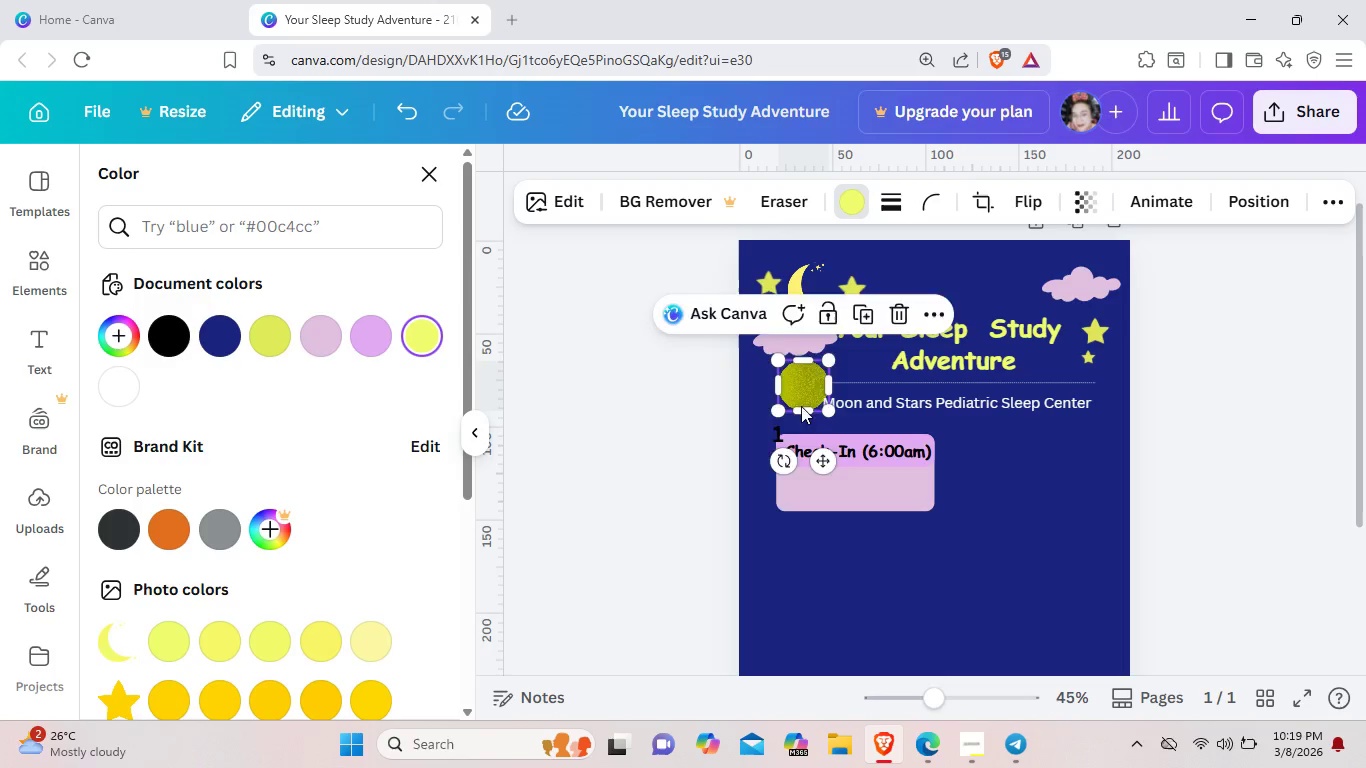 
left_click_drag(start_coordinate=[807, 386], to_coordinate=[782, 433])
 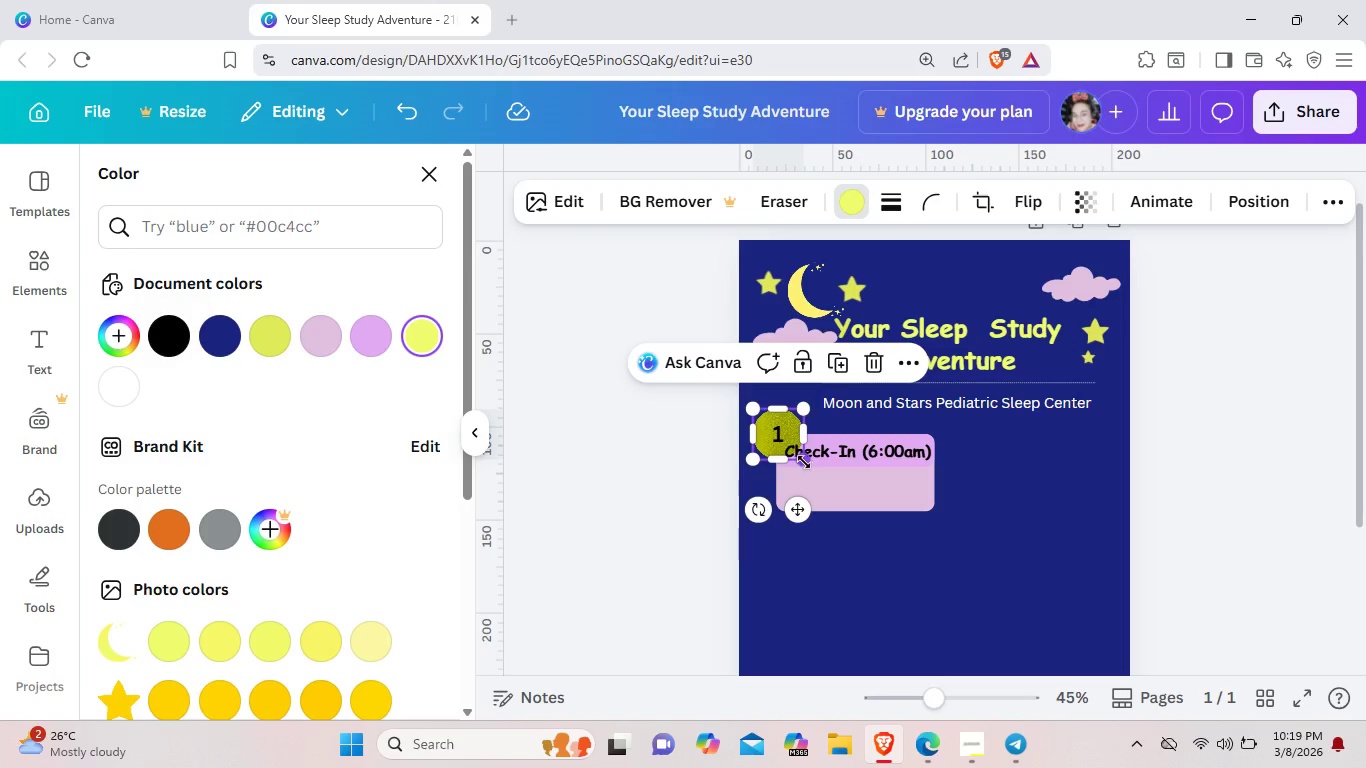 
left_click_drag(start_coordinate=[806, 462], to_coordinate=[796, 455])
 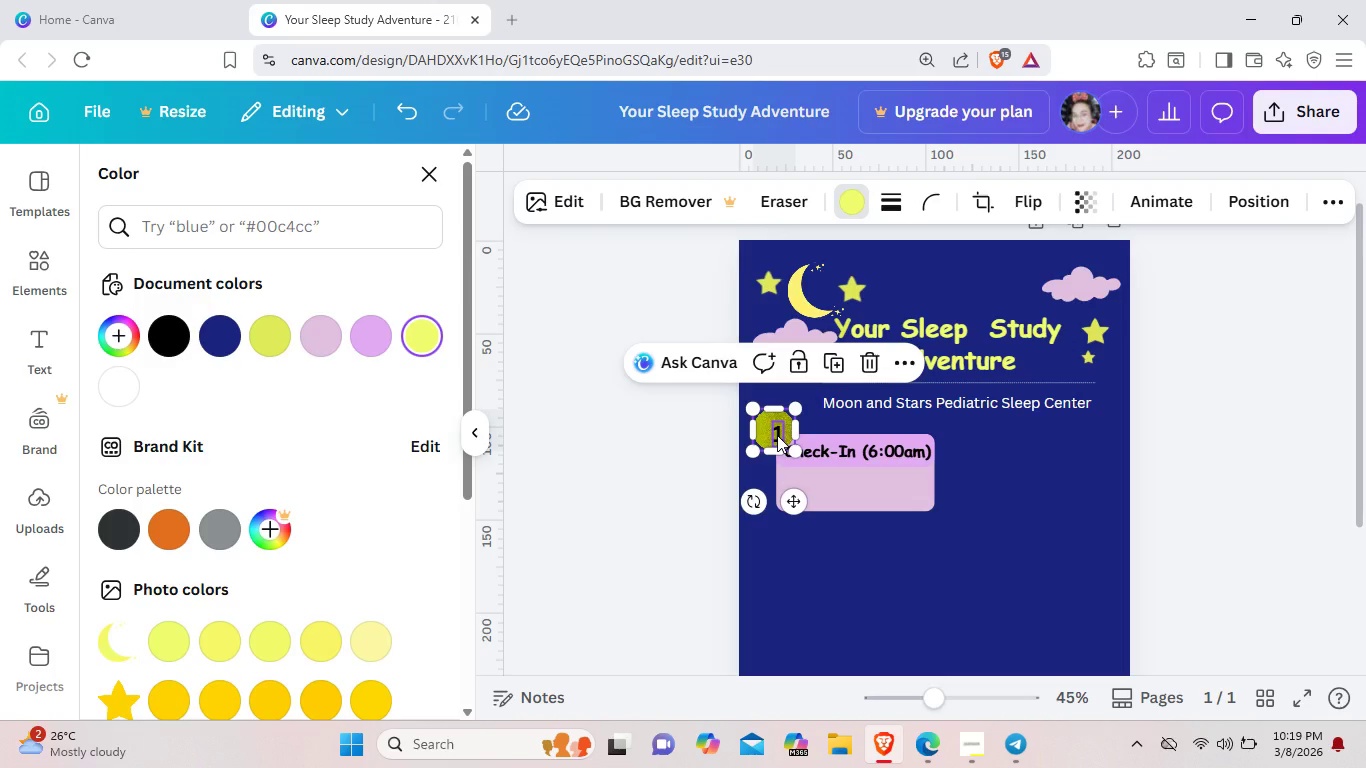 
left_click([777, 435])
 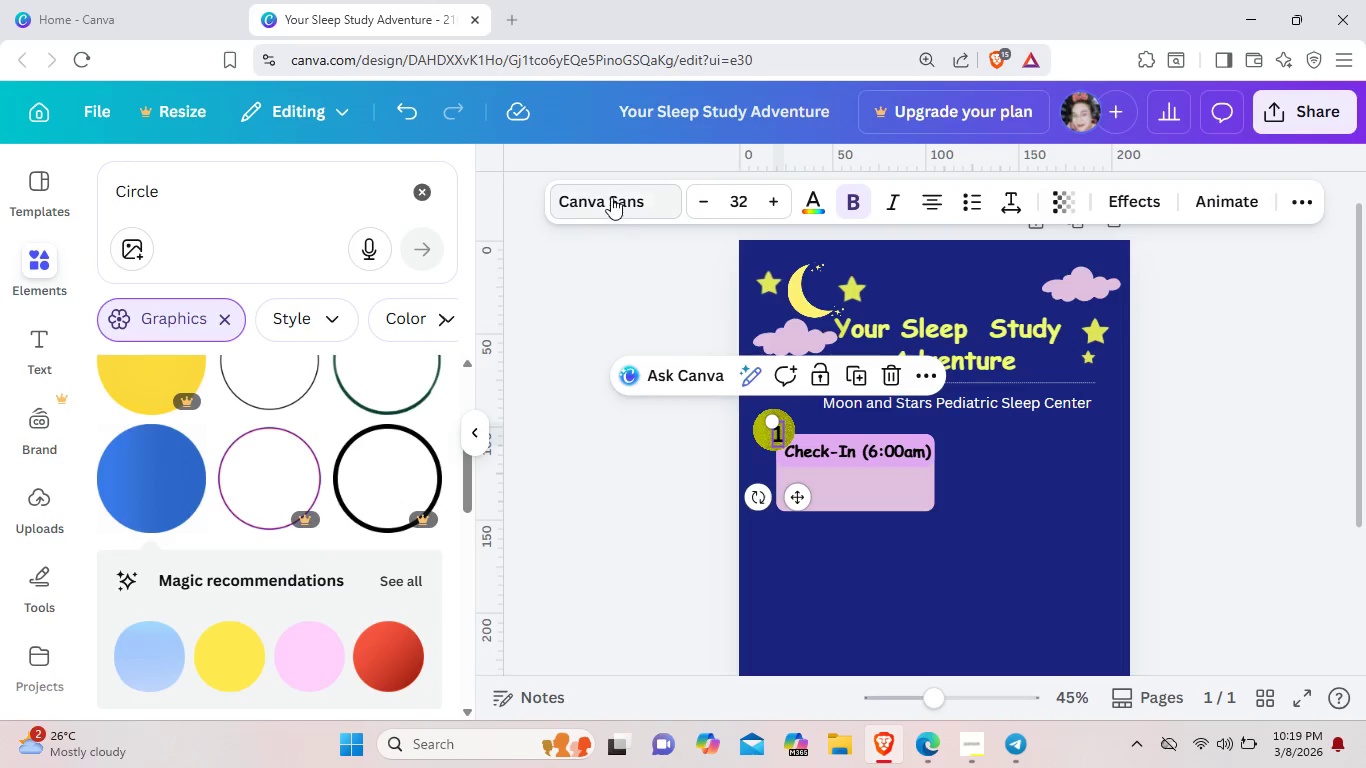 
left_click([611, 195])
 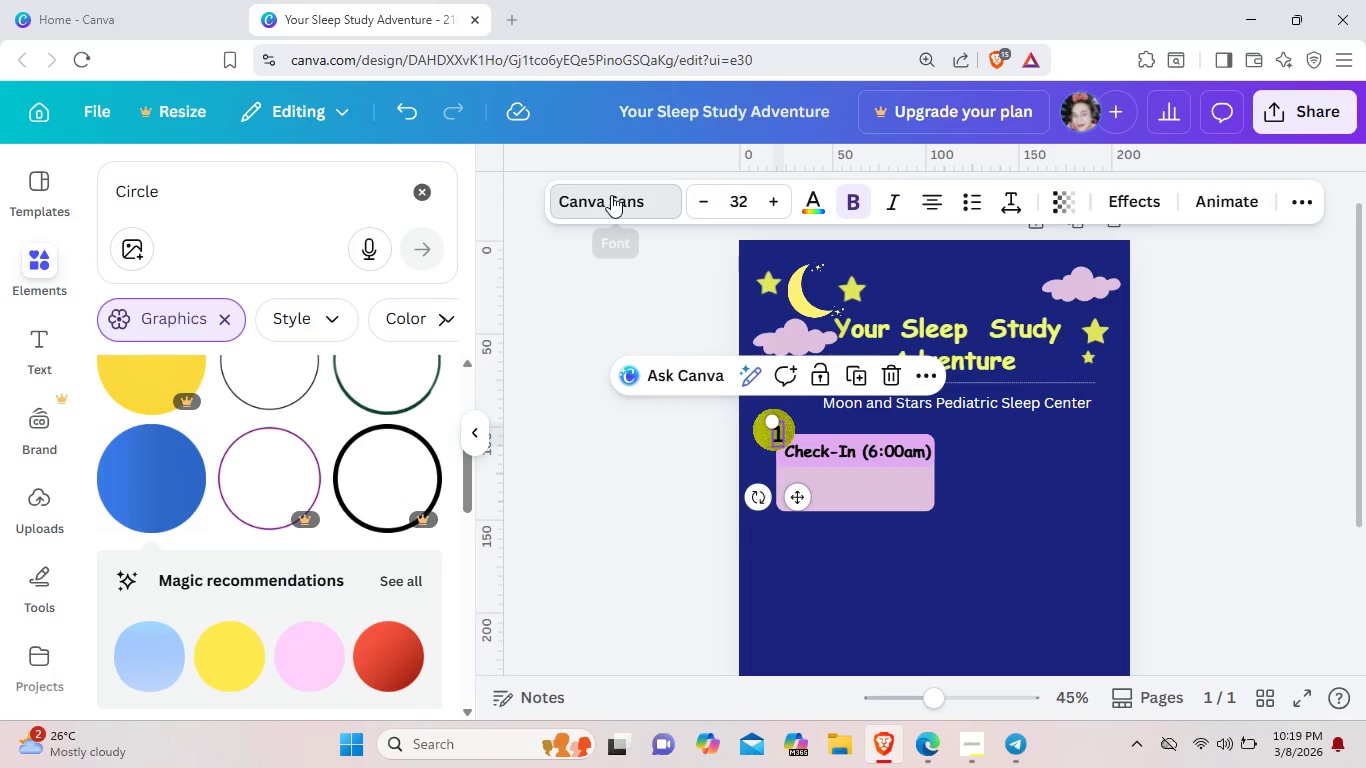 
mouse_move([585, 204])
 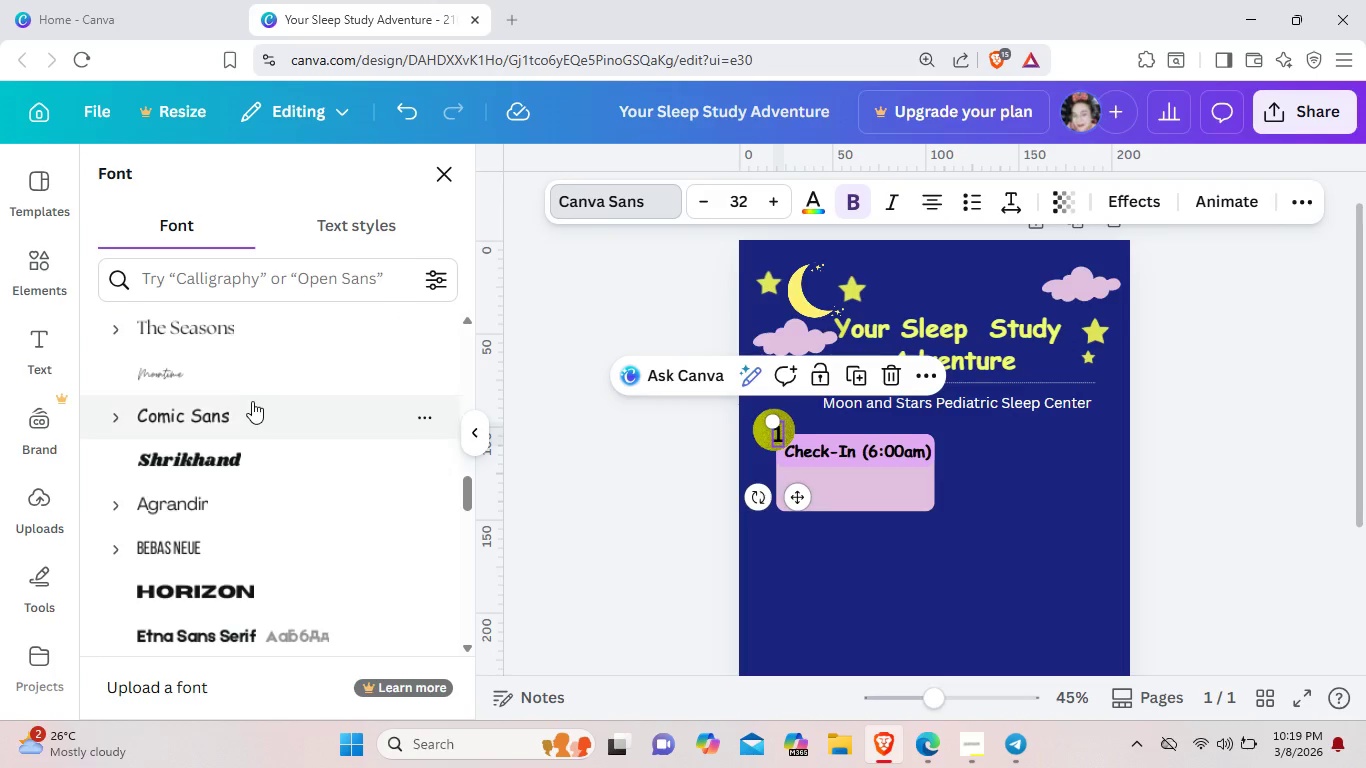 
left_click([250, 403])
 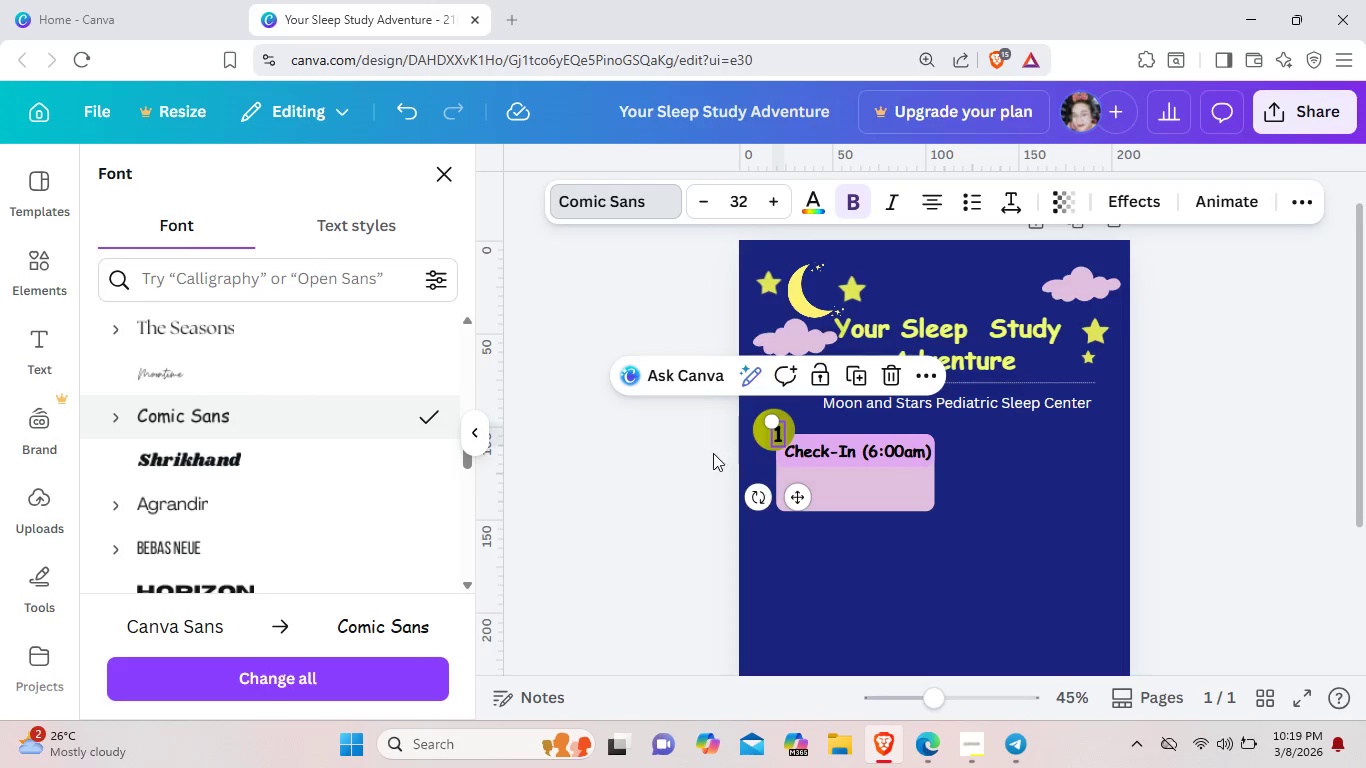 
left_click_drag(start_coordinate=[804, 500], to_coordinate=[800, 494])
 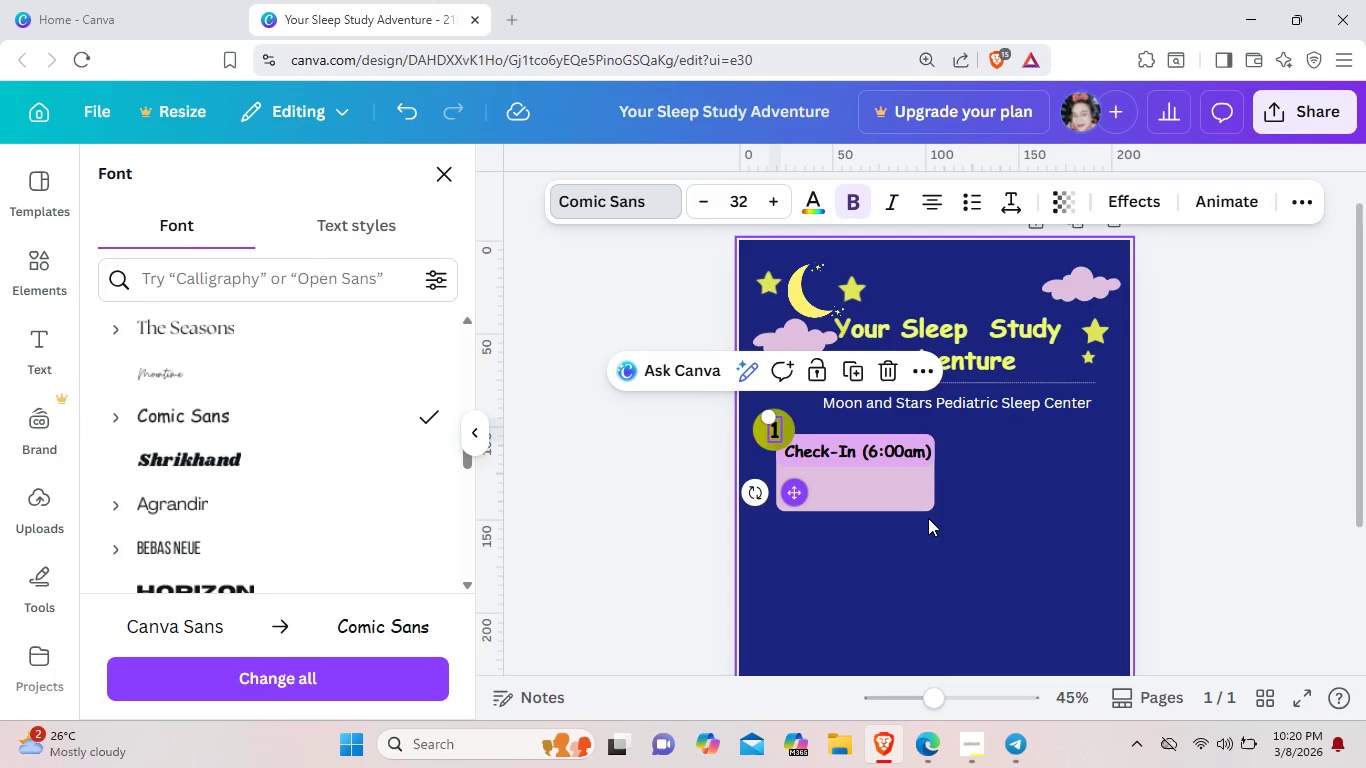 
left_click([928, 518])
 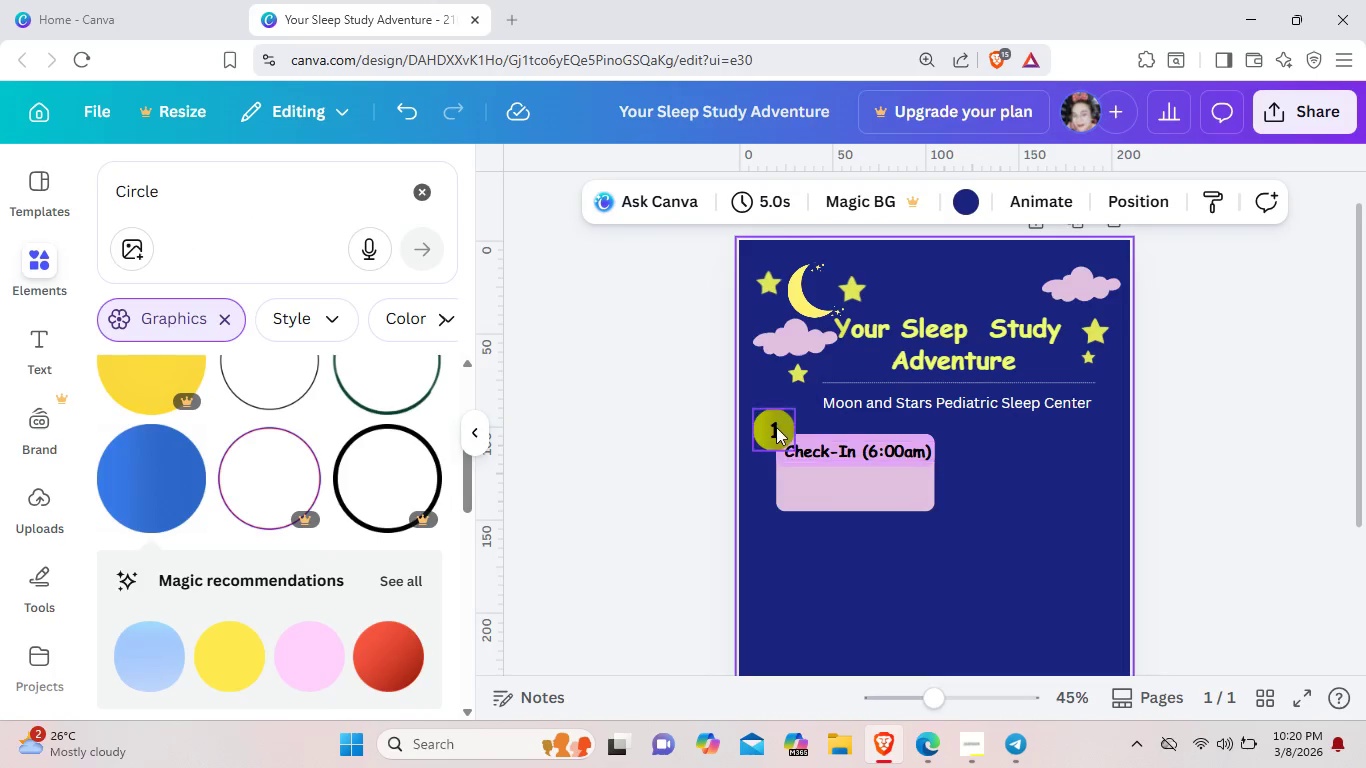 
left_click([775, 427])
 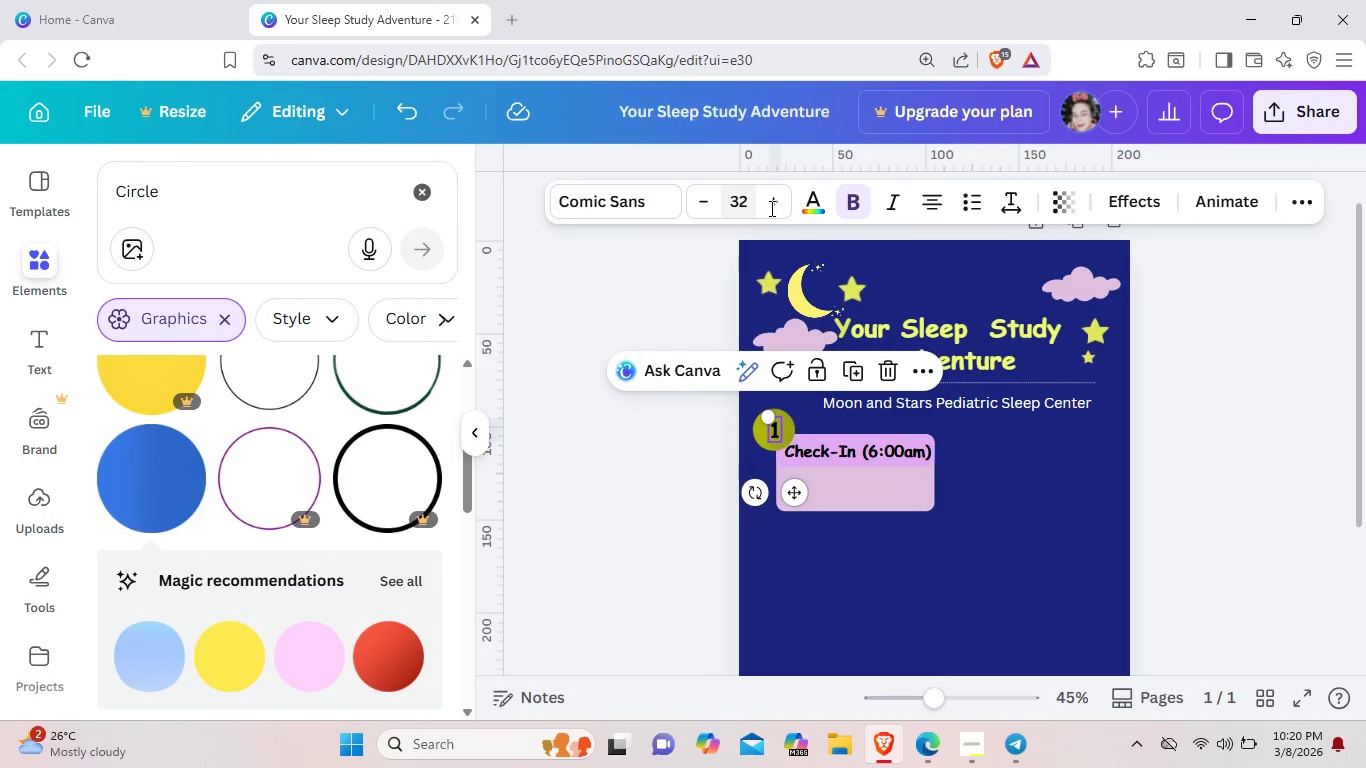 
left_click([770, 208])
 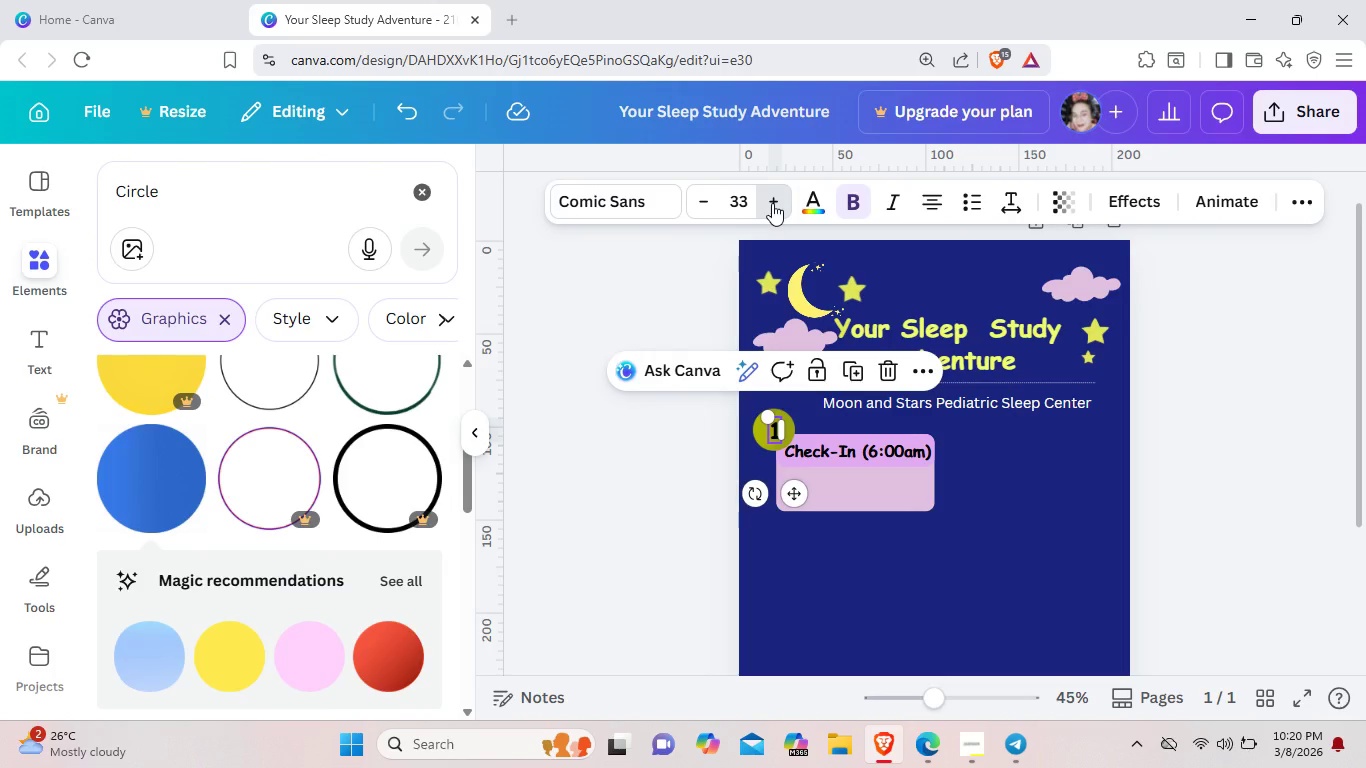 
left_click([772, 203])
 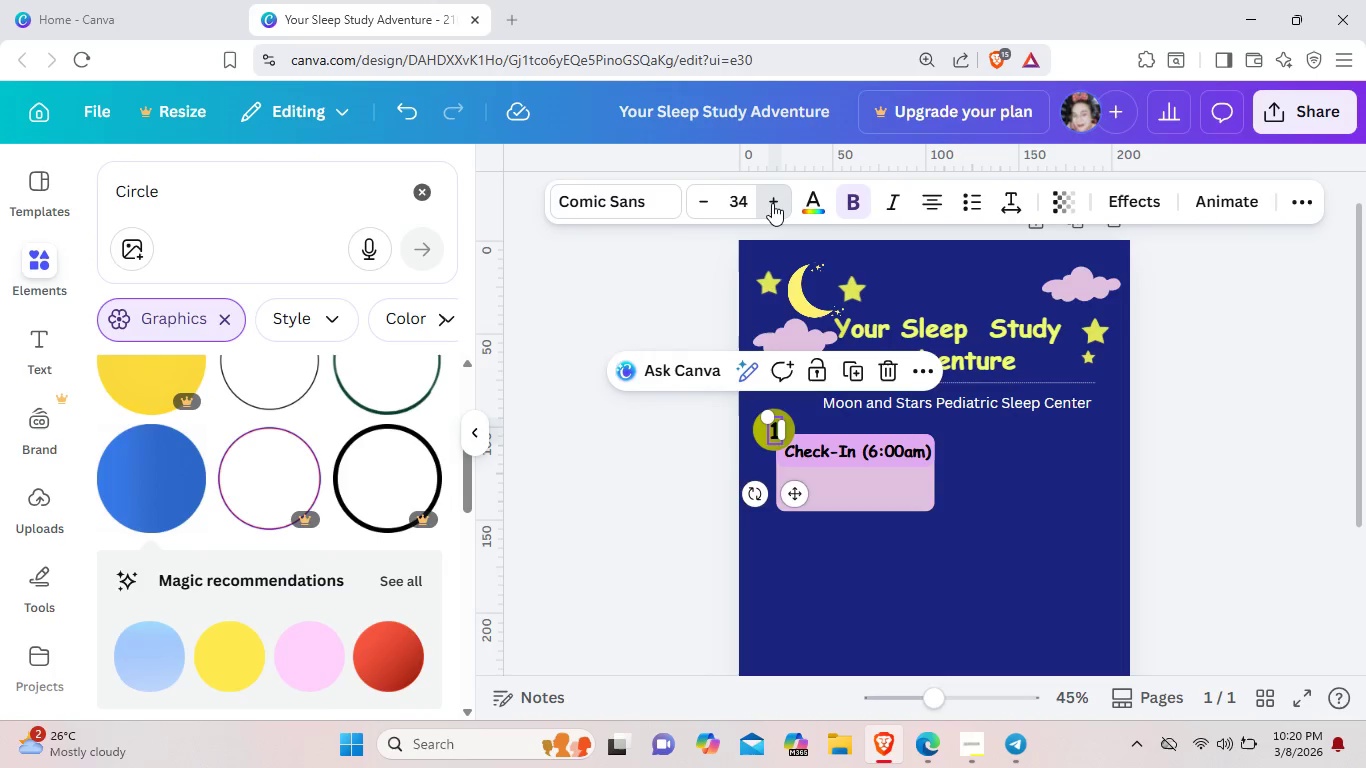 
double_click([772, 203])
 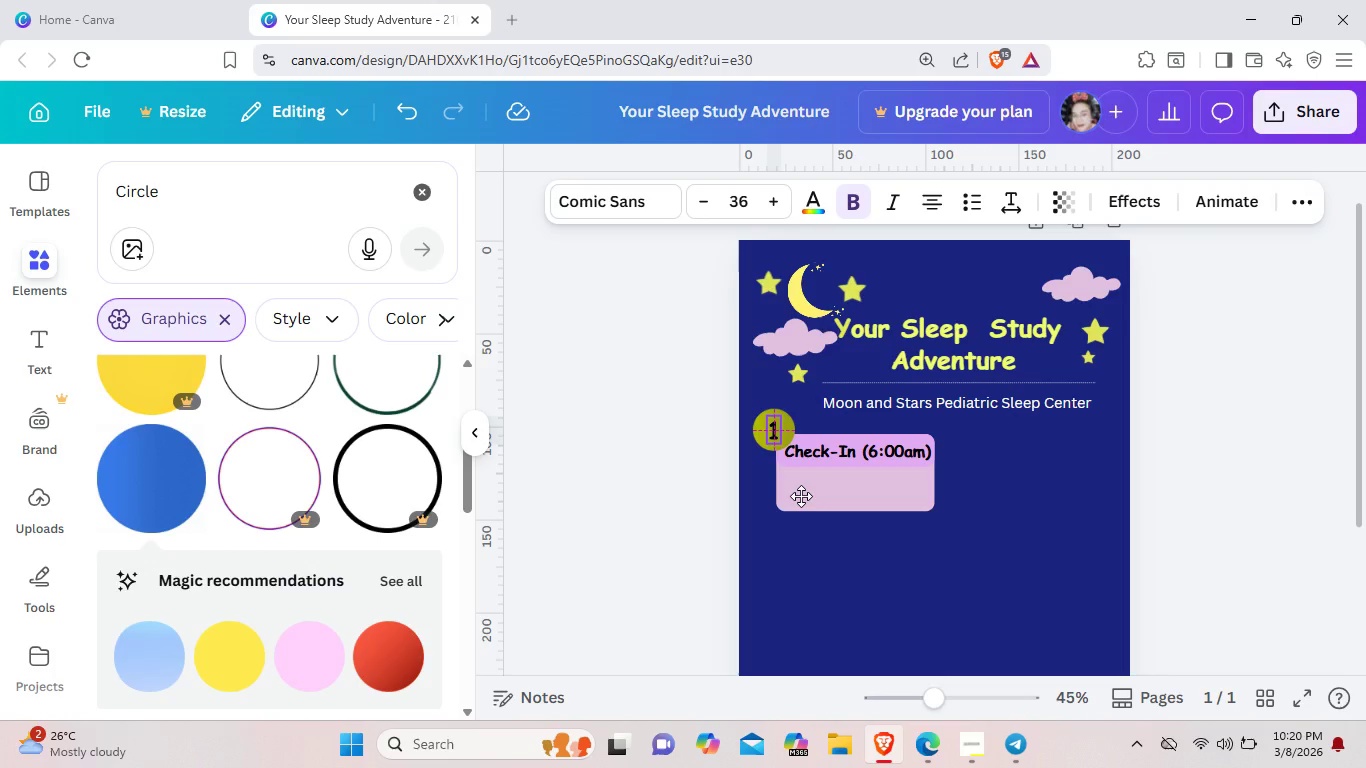 
left_click([1042, 526])
 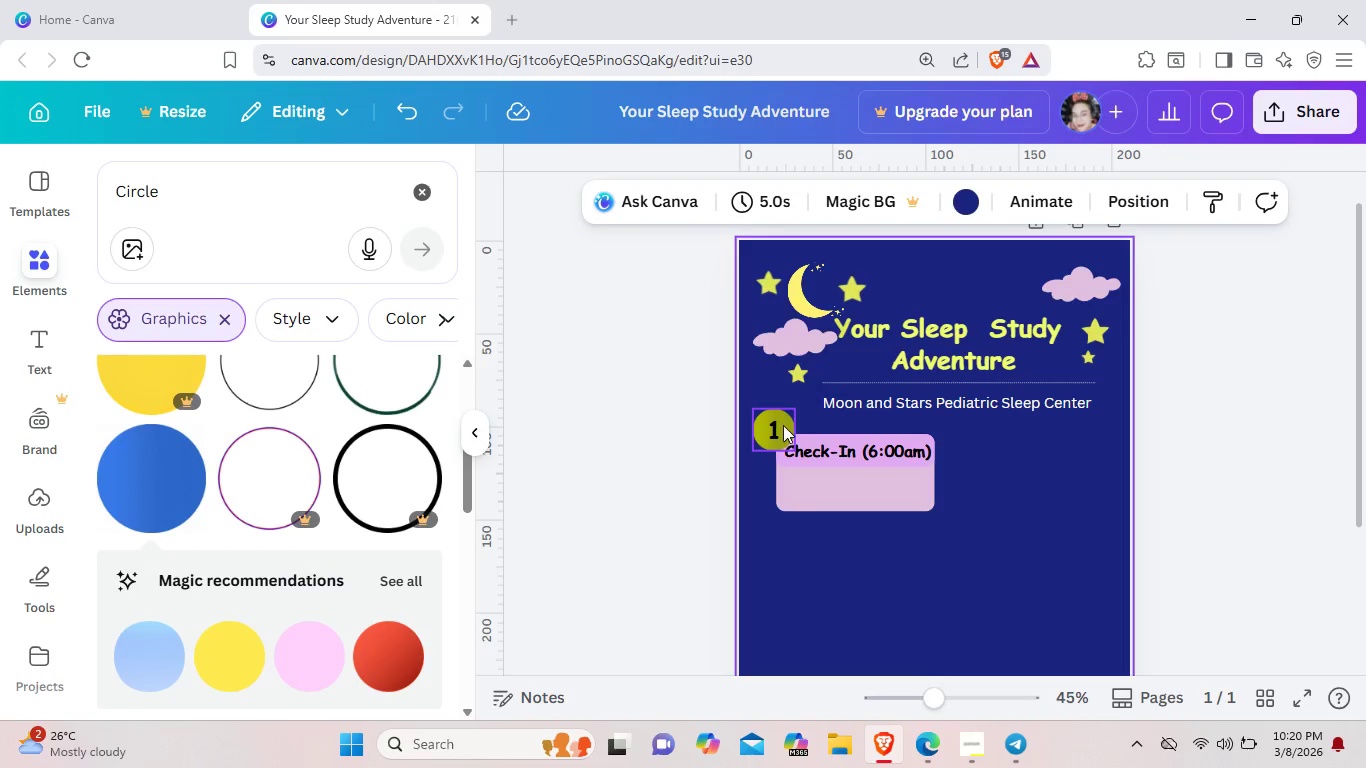 
left_click([783, 425])
 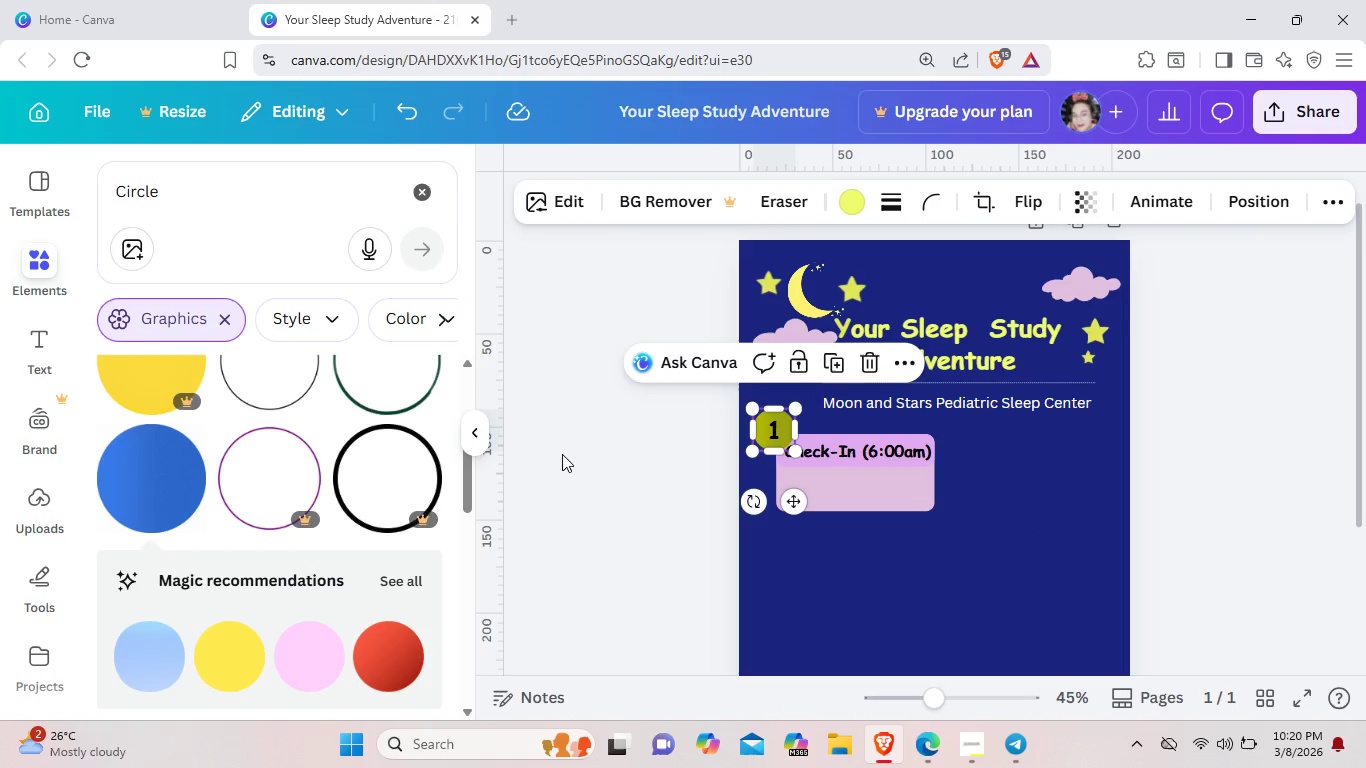 
scroll: coordinate [357, 531], scroll_direction: up, amount: 8.0
 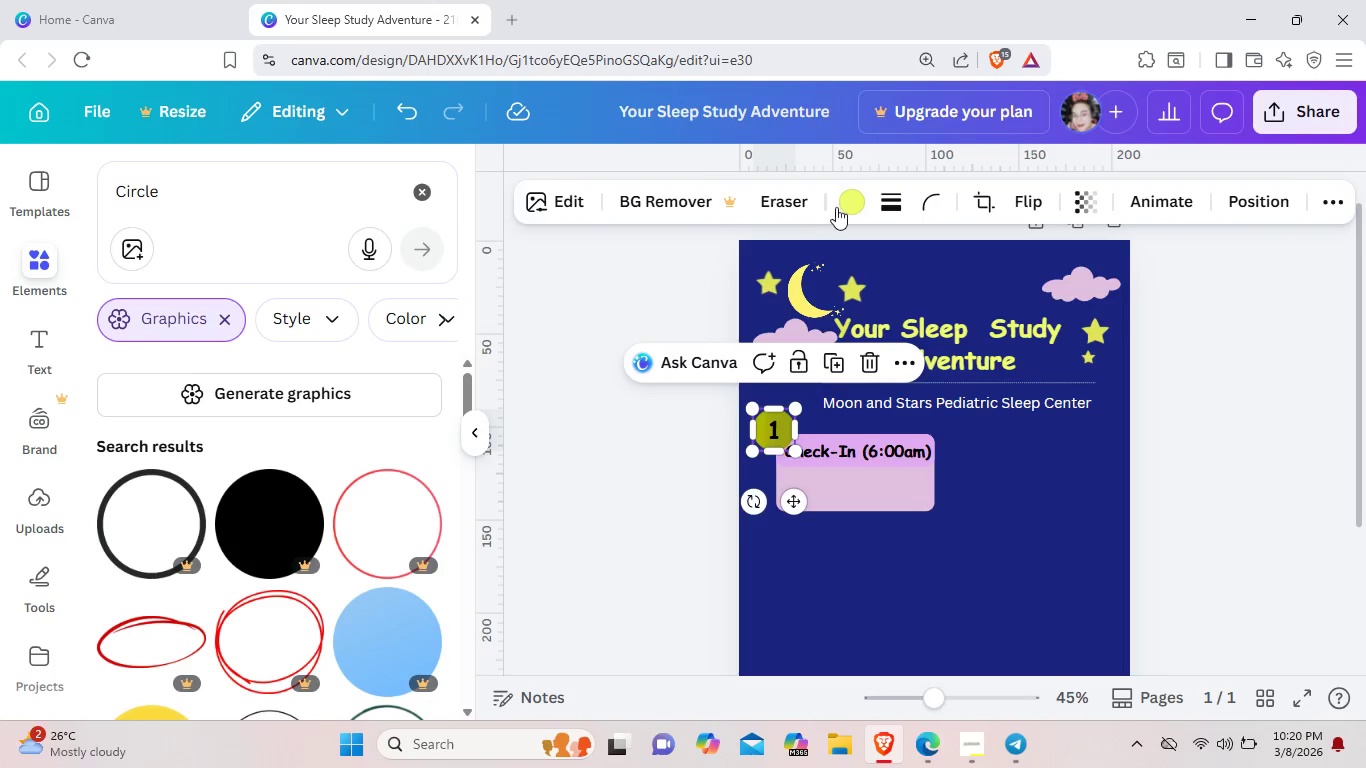 
left_click([841, 206])
 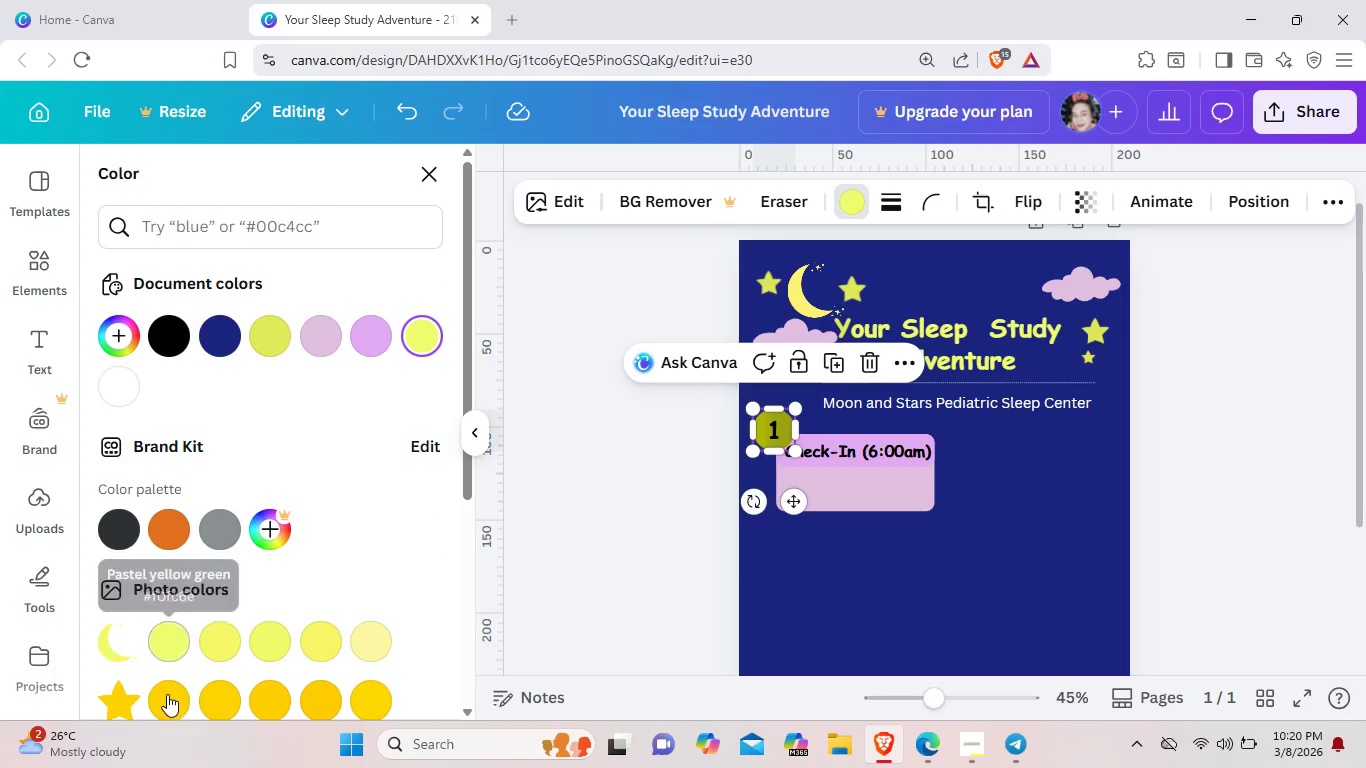 
wait(7.19)
 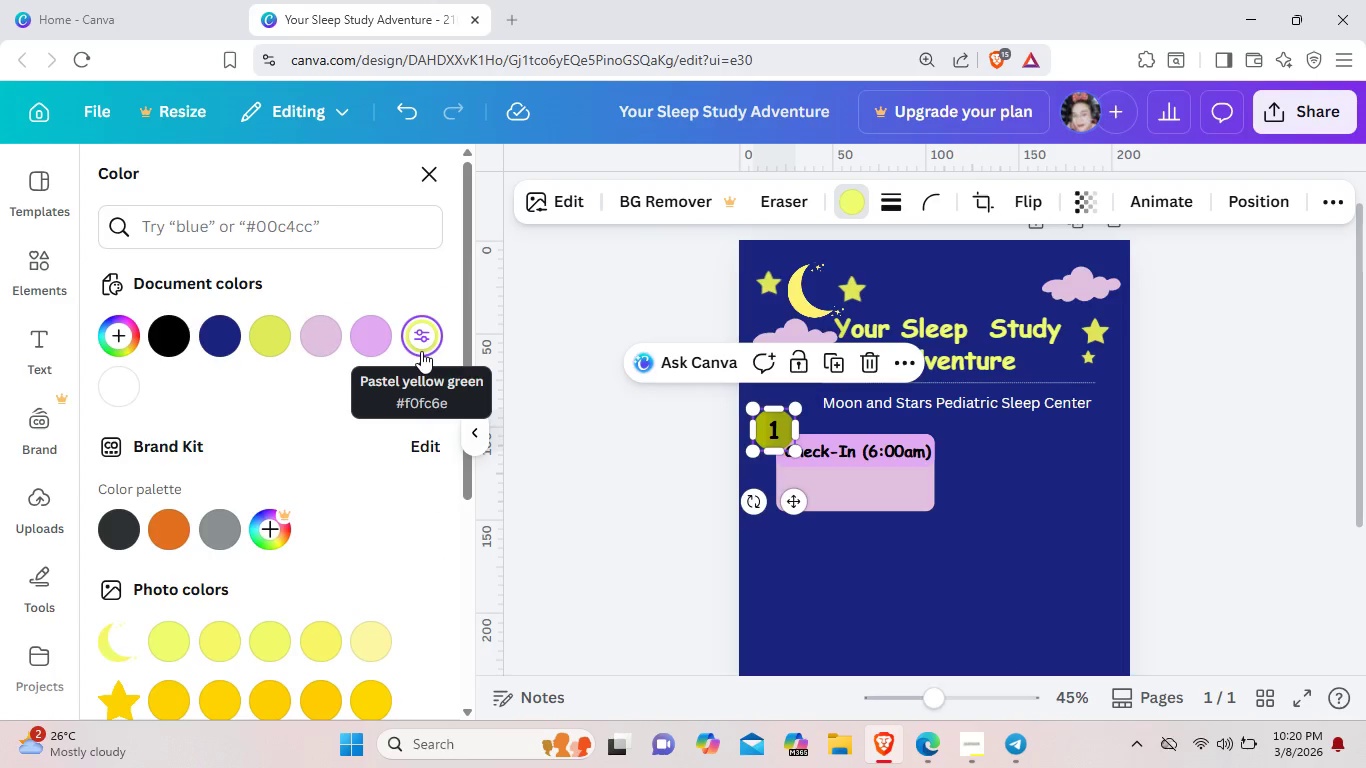 
left_click([167, 697])
 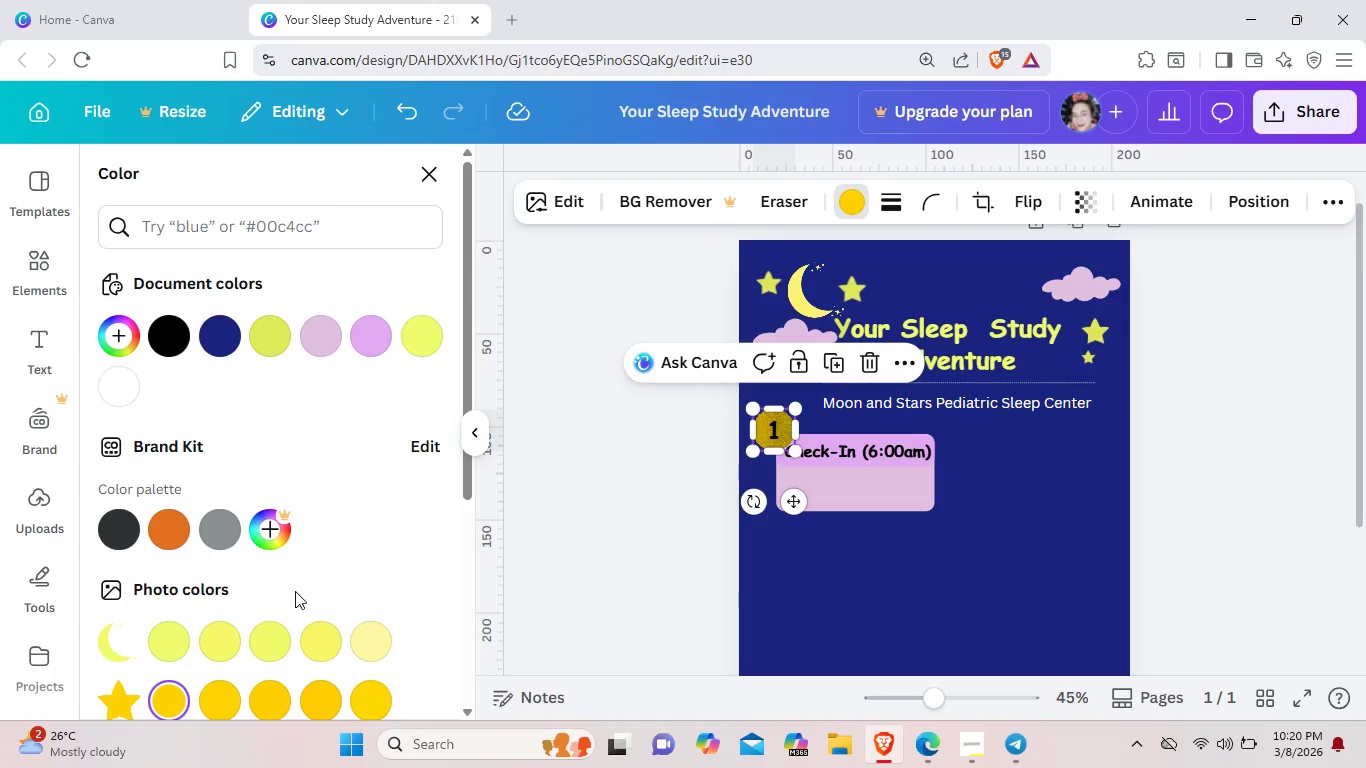 
left_click([218, 638])
 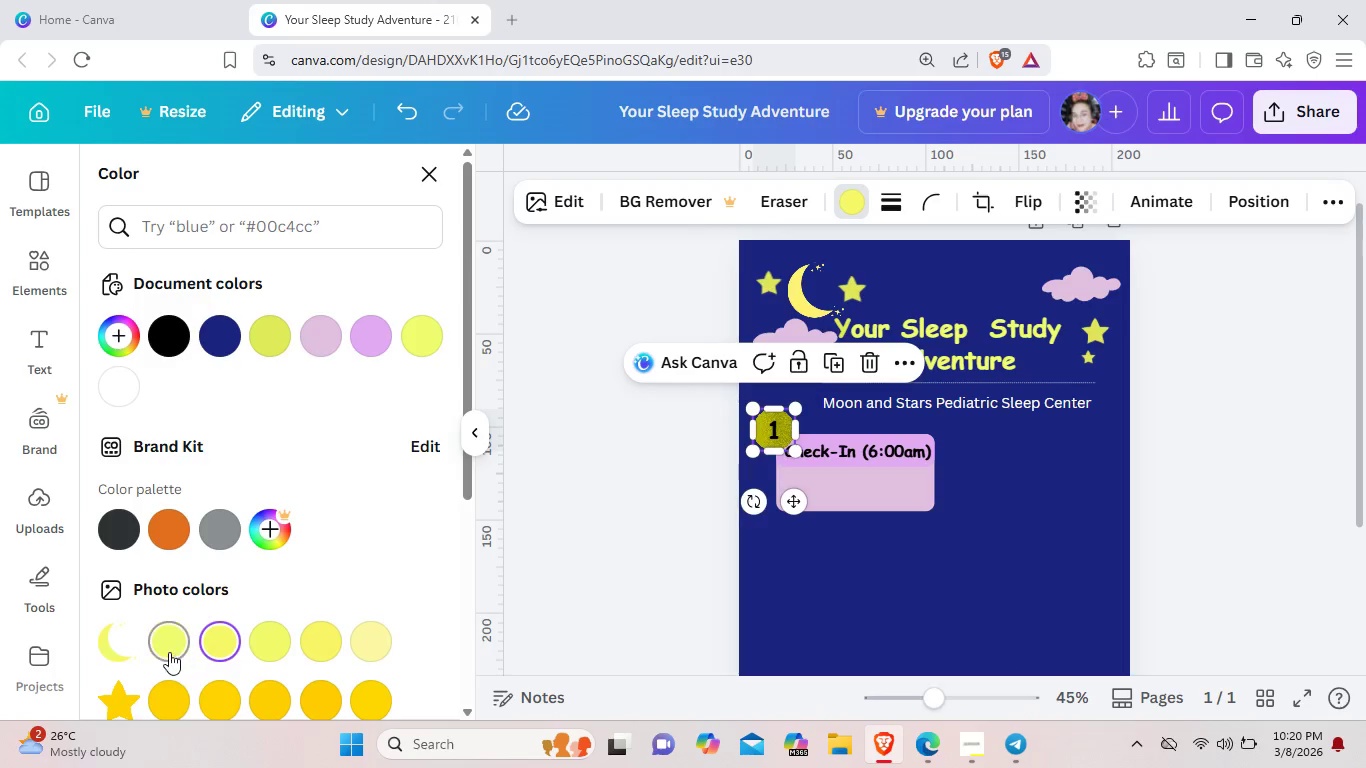 
left_click([165, 643])
 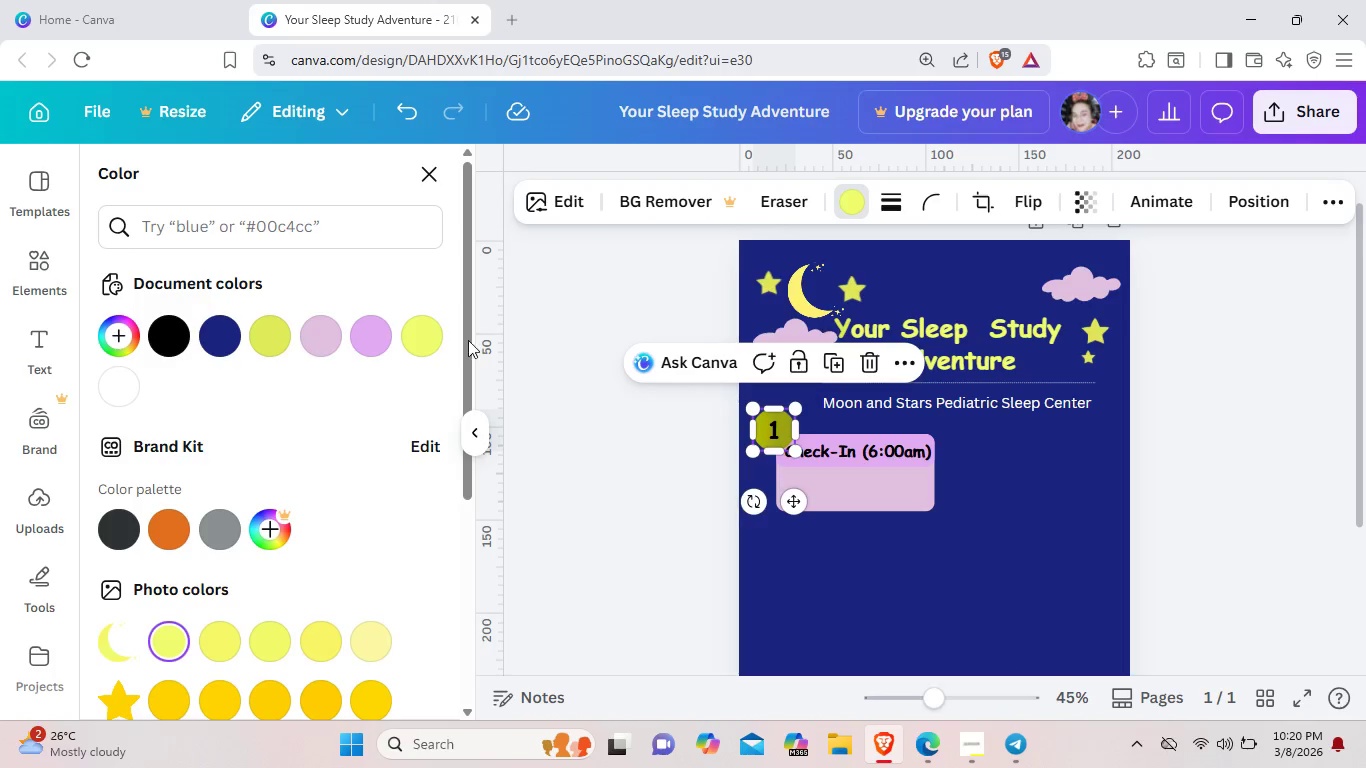 
left_click([429, 330])
 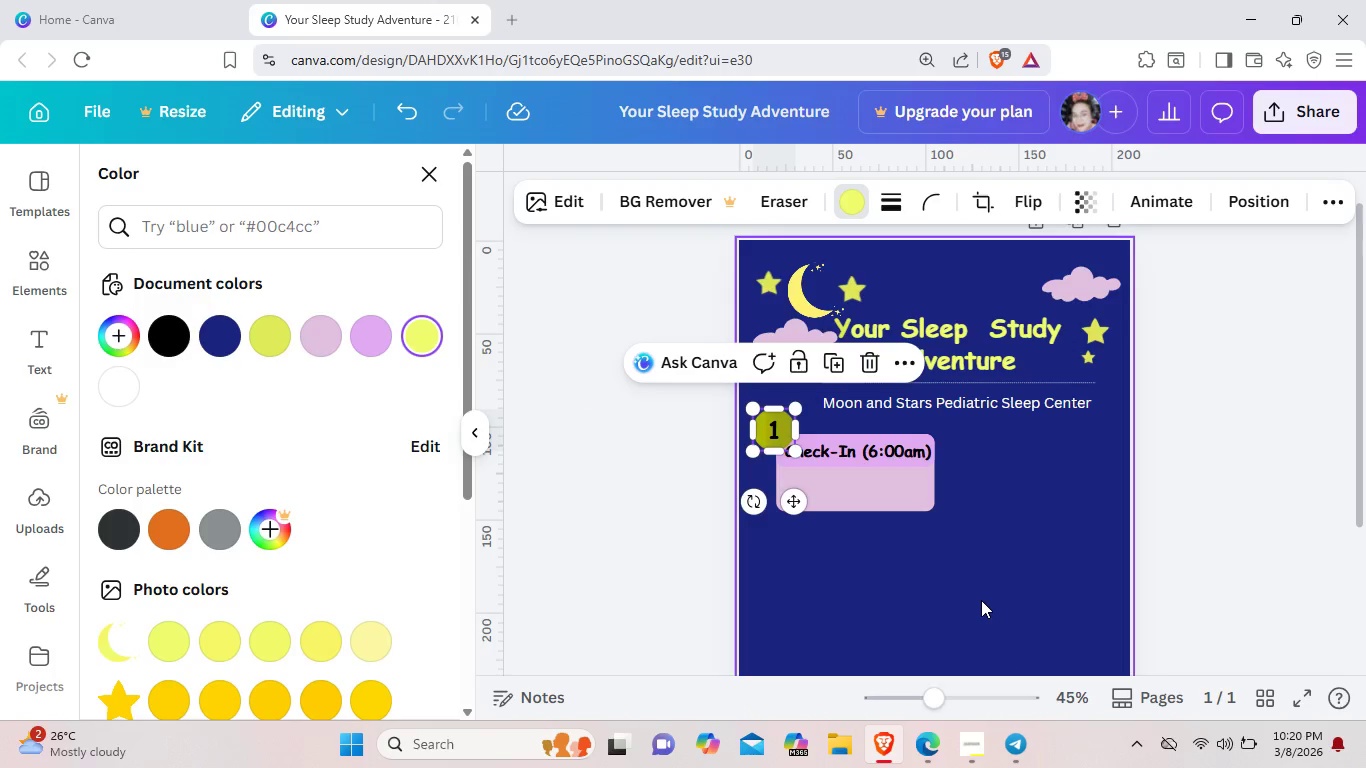 
left_click([981, 600])
 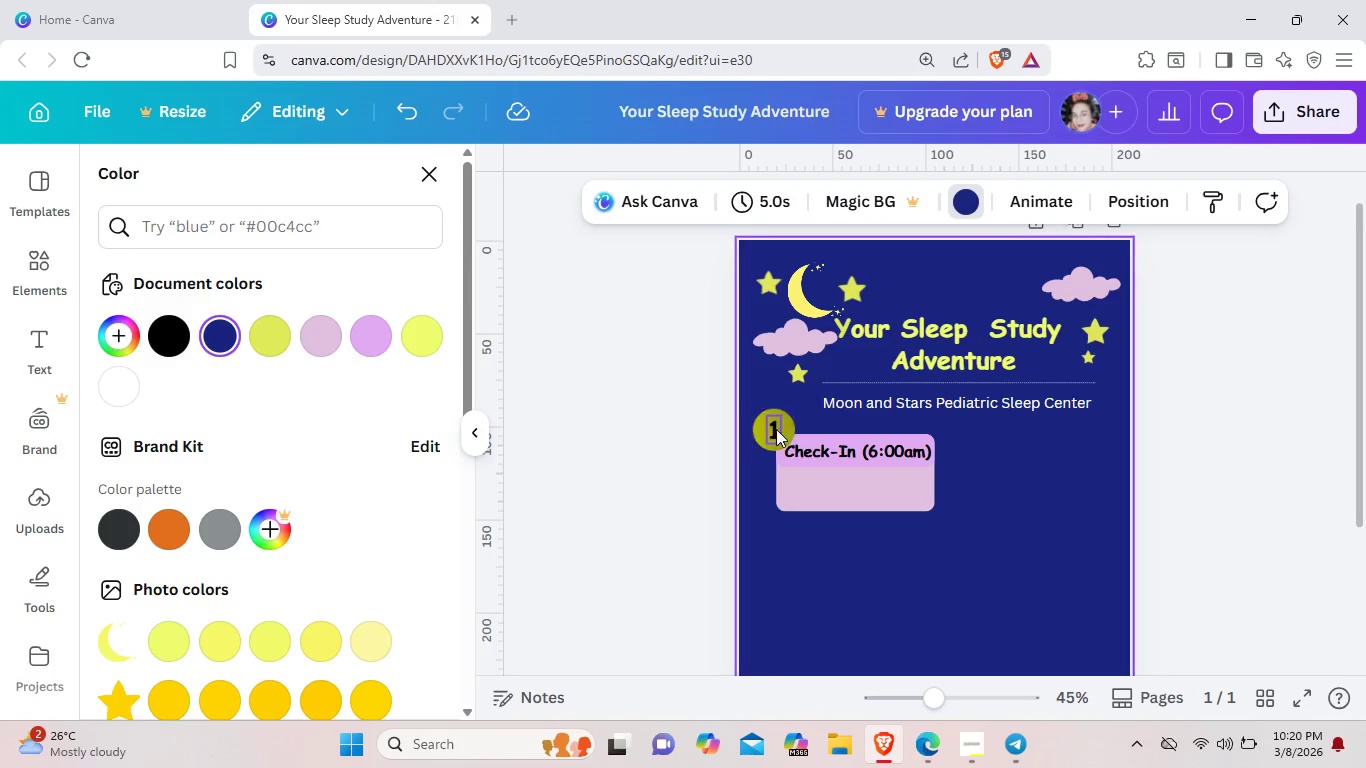 
wait(5.25)
 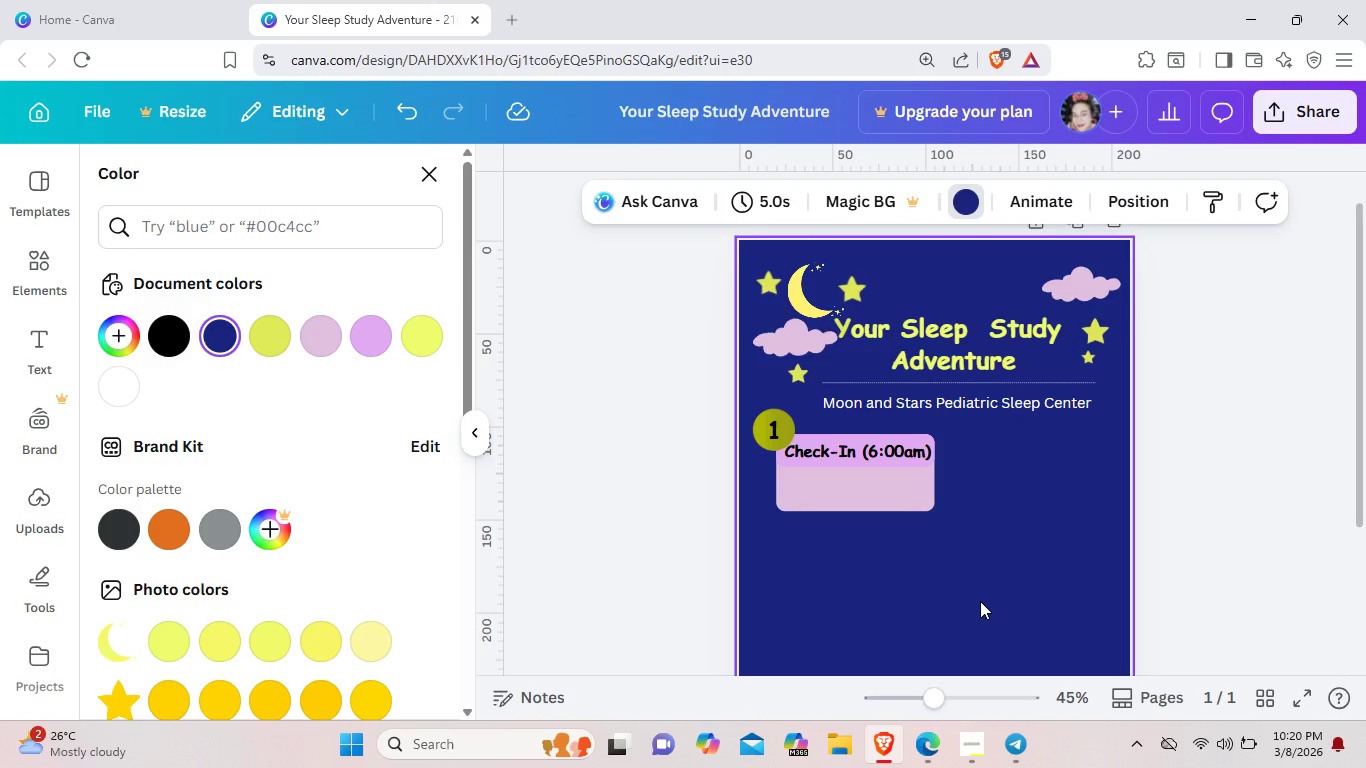 
left_click([781, 424])
 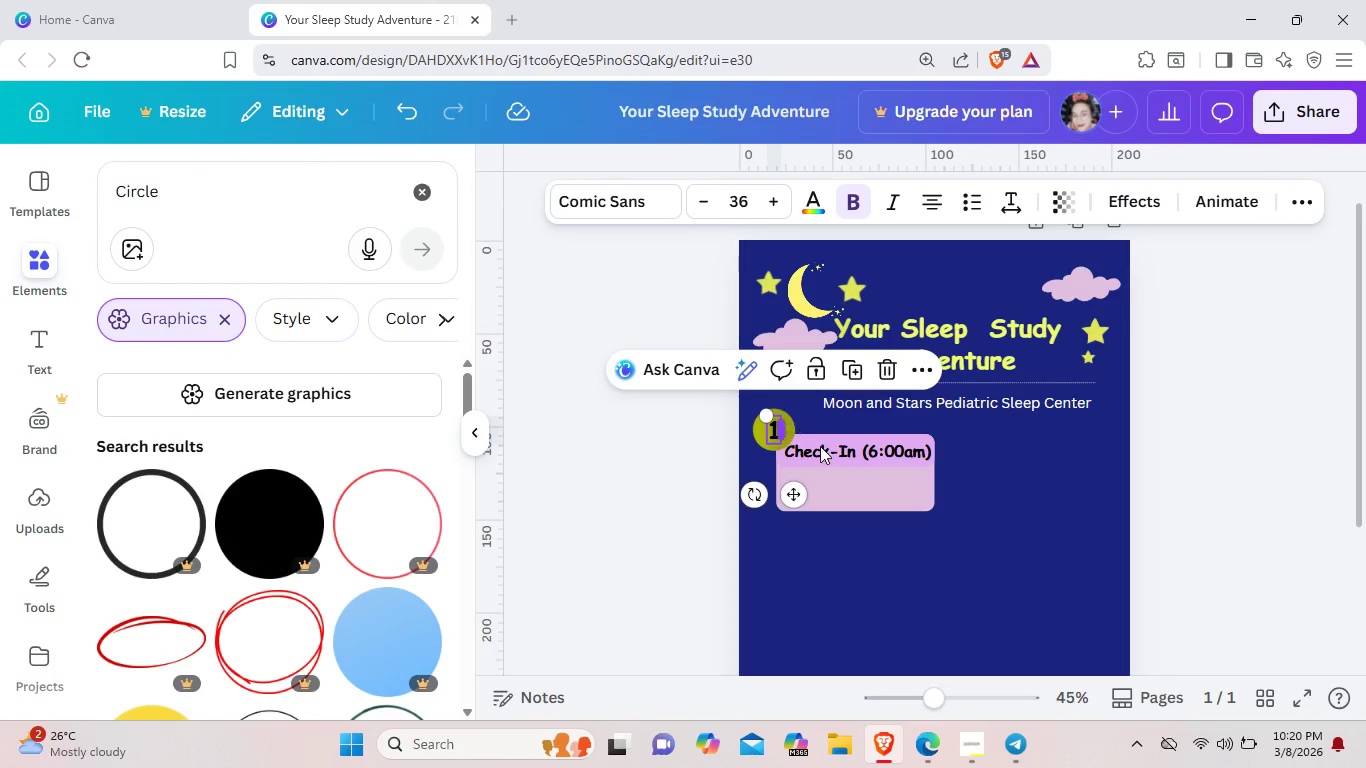 
left_click([1019, 593])
 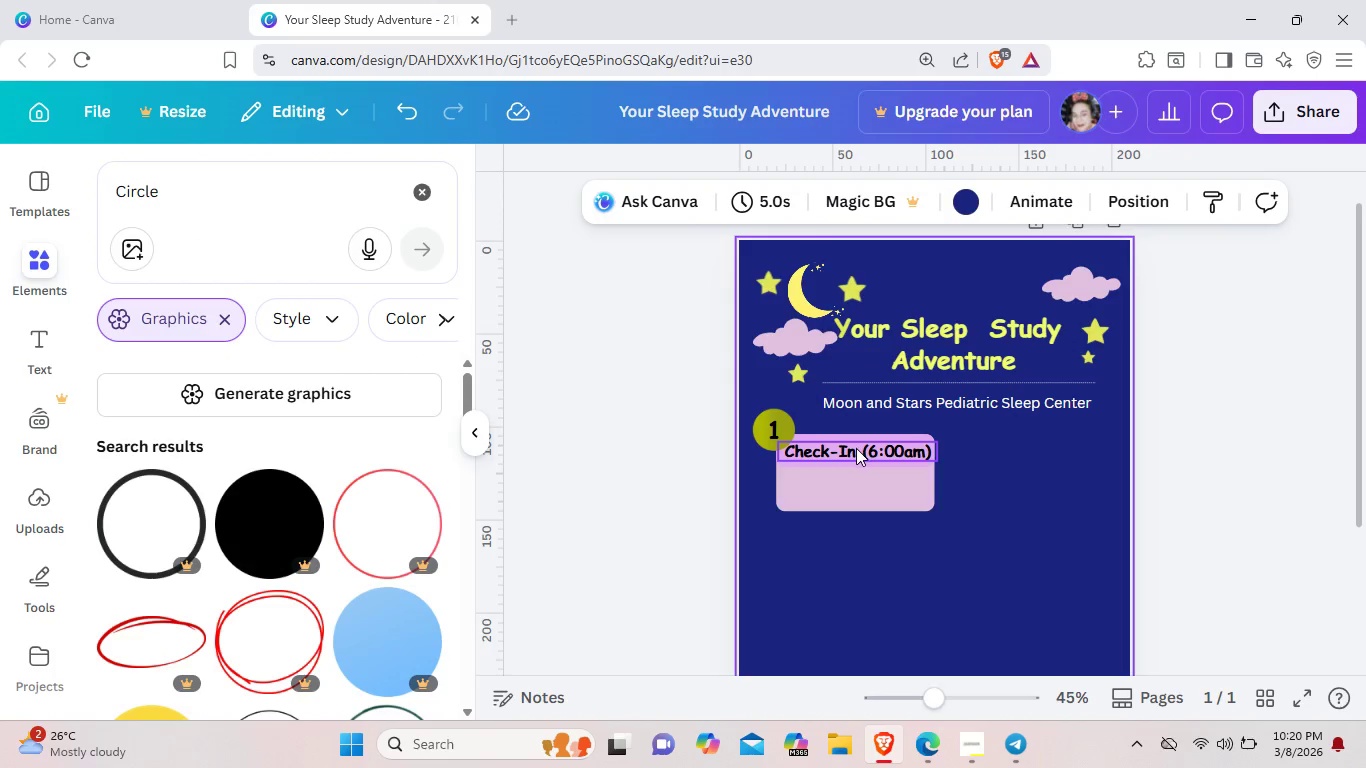 
left_click([856, 447])
 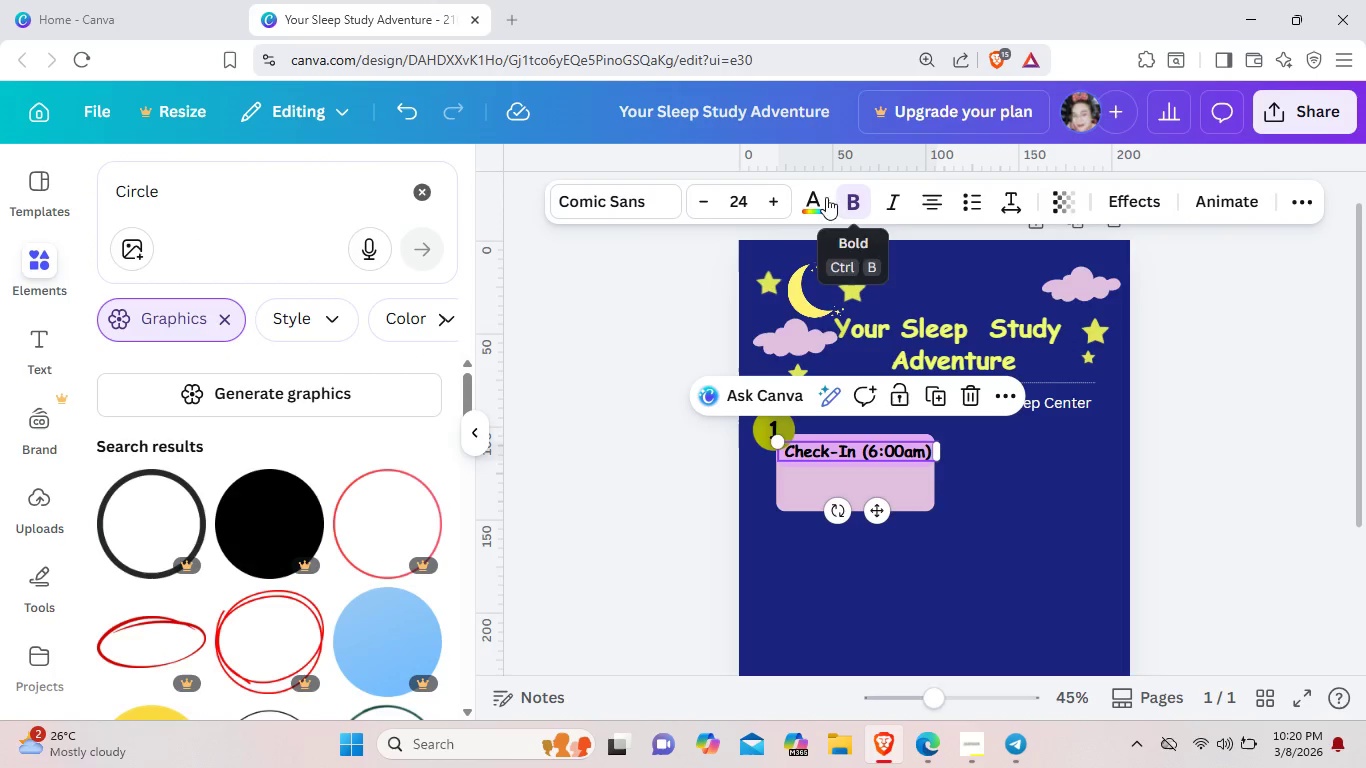 
left_click([818, 198])
 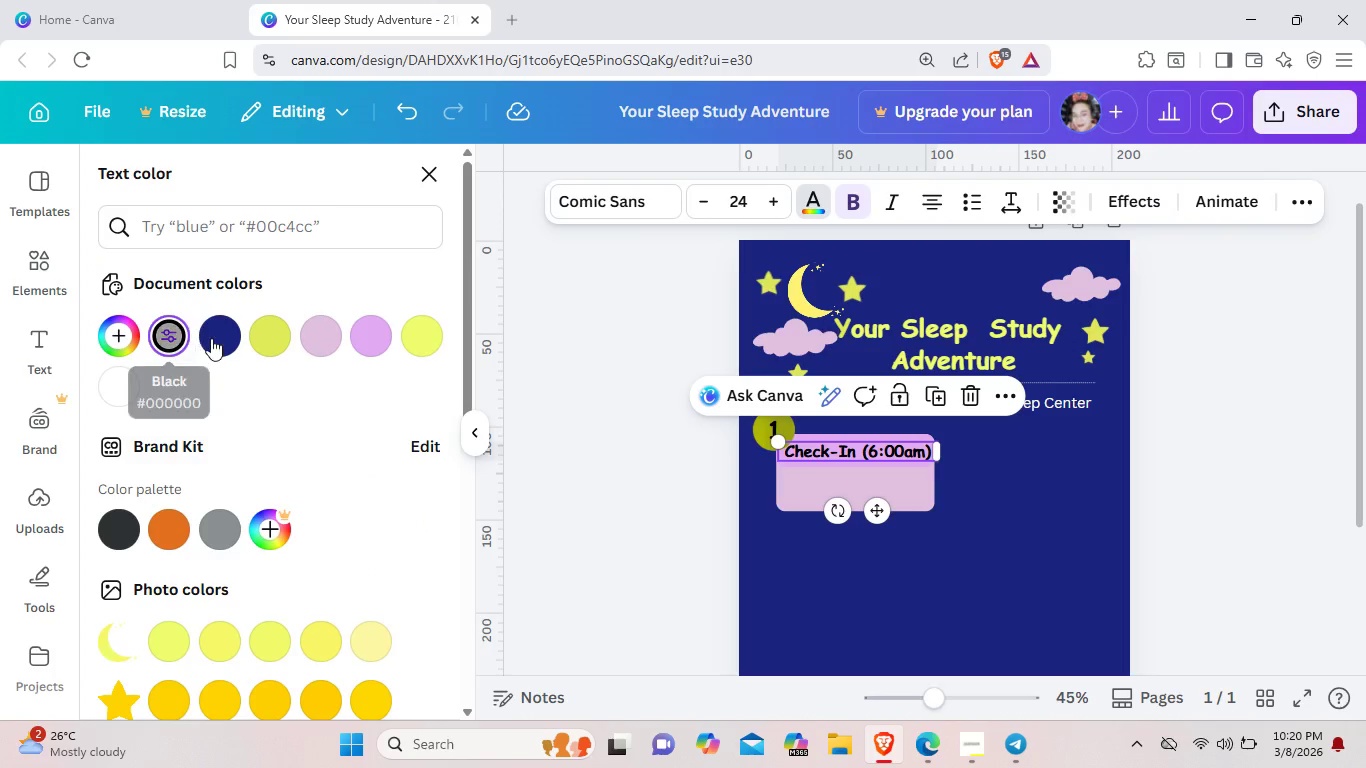 
left_click([233, 336])
 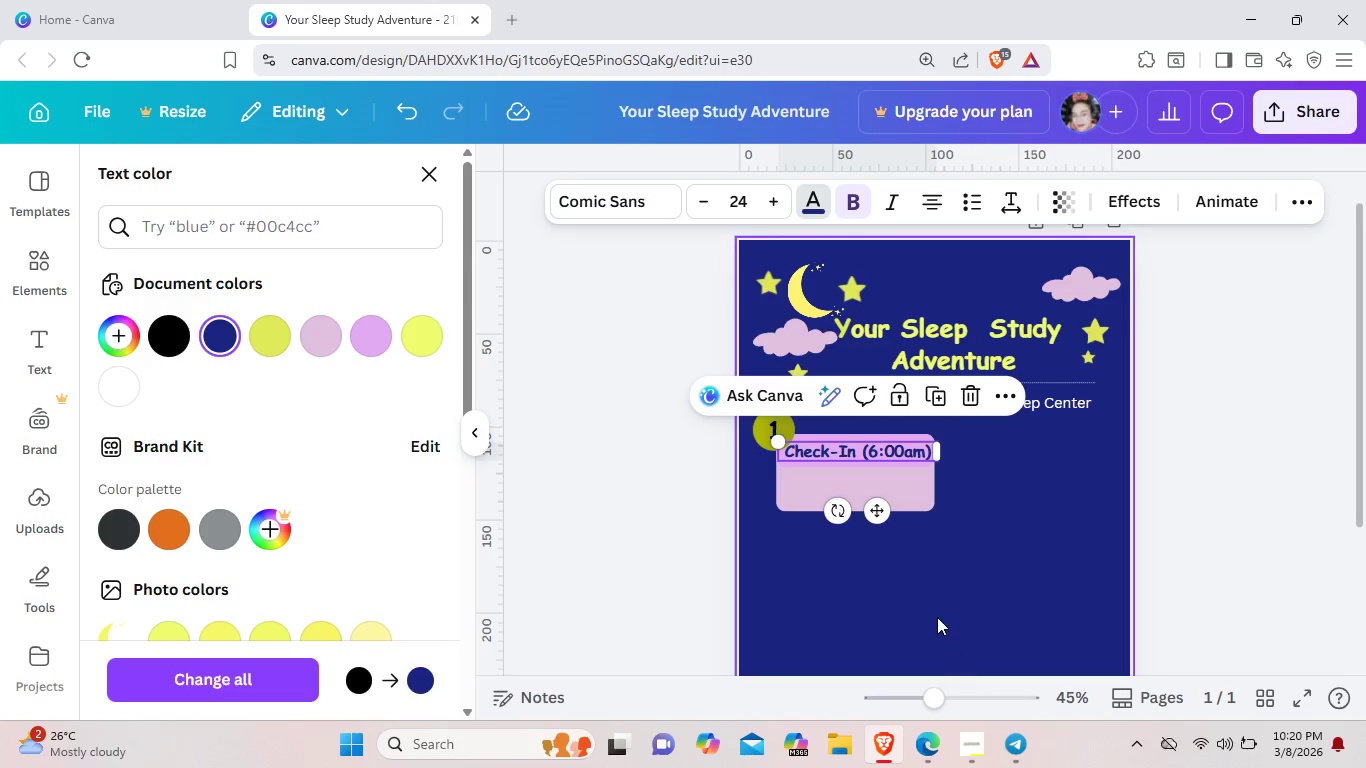 
left_click([933, 612])
 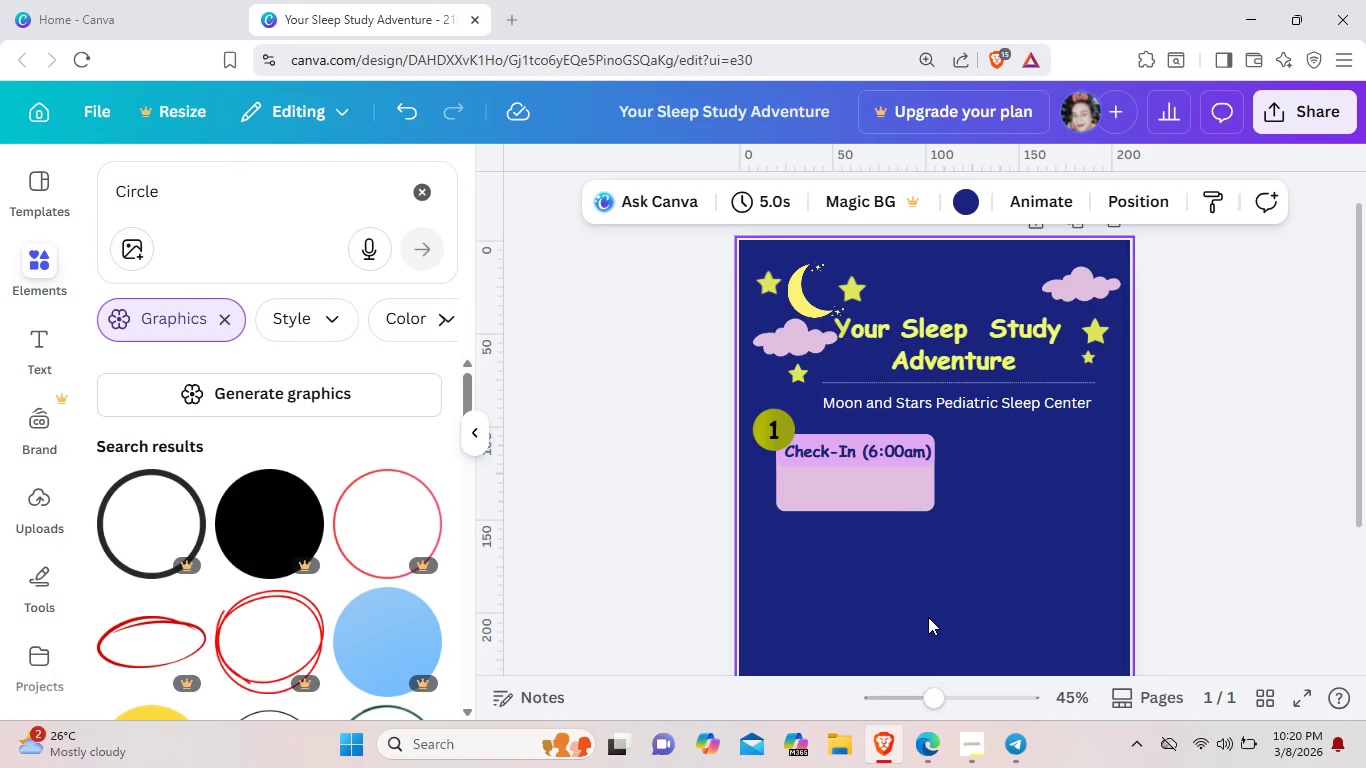 
wait(6.89)
 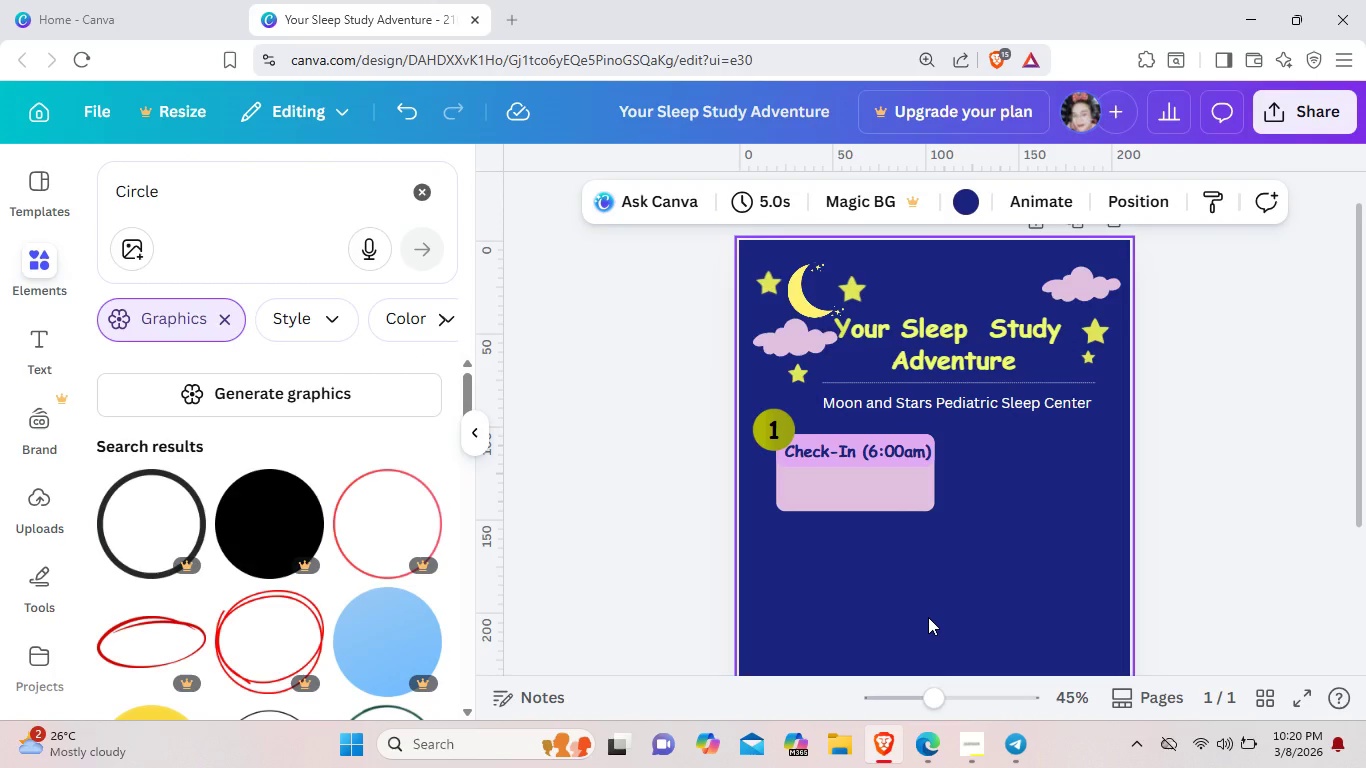 
left_click([774, 425])
 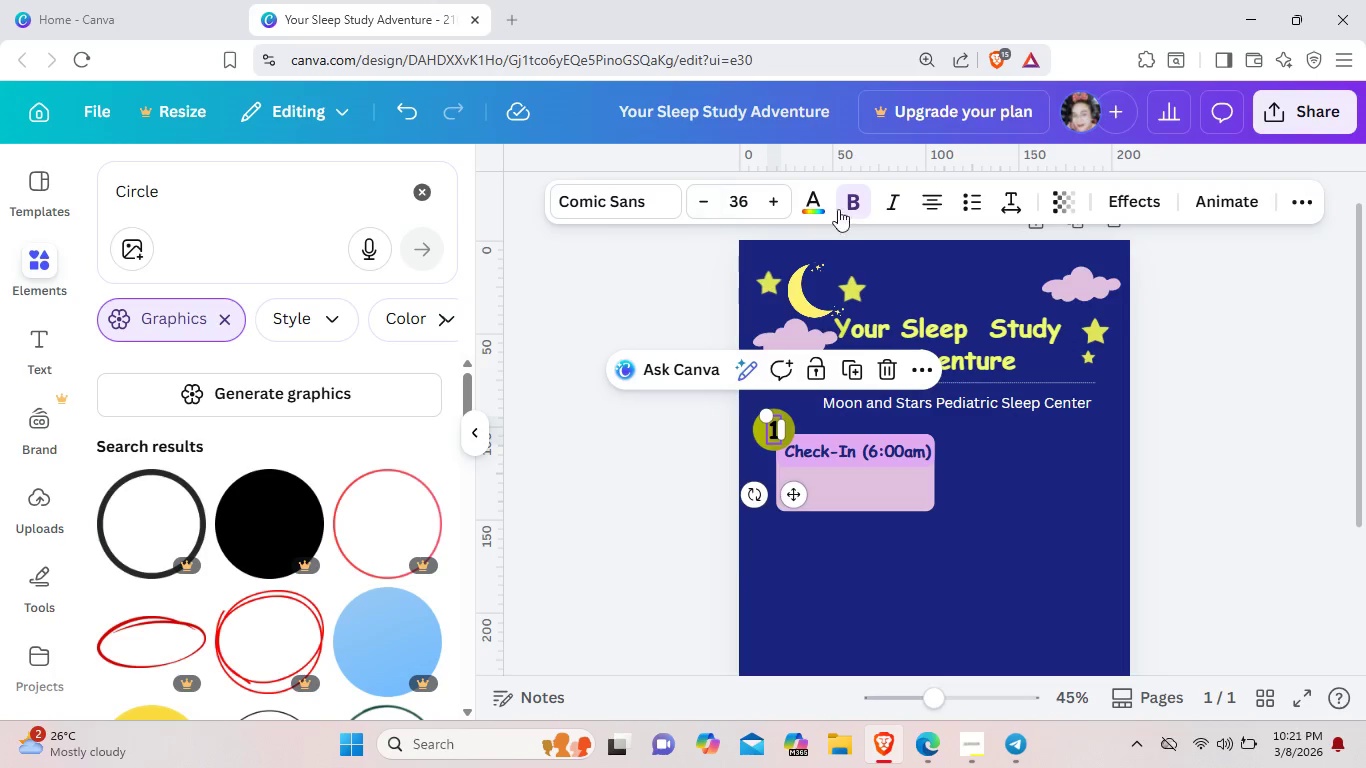 
left_click([803, 202])
 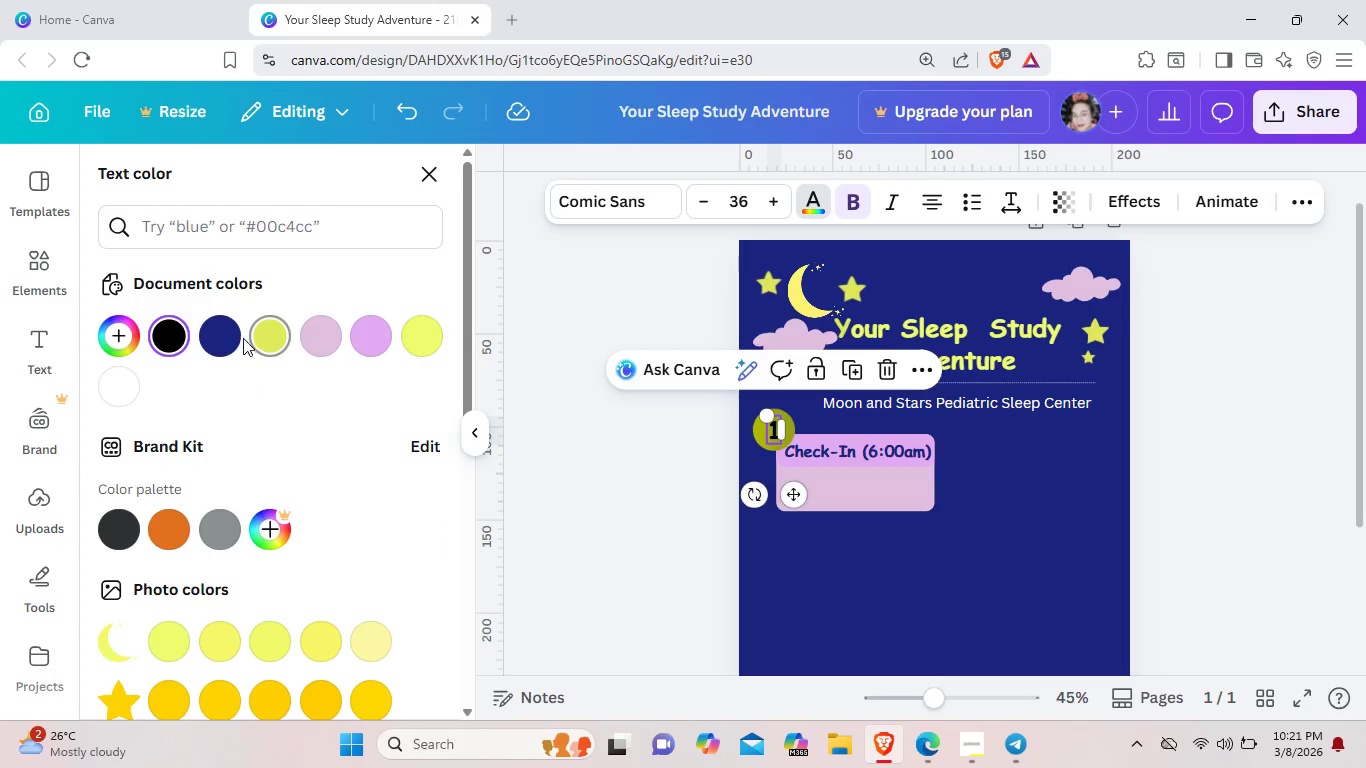 
left_click([223, 336])
 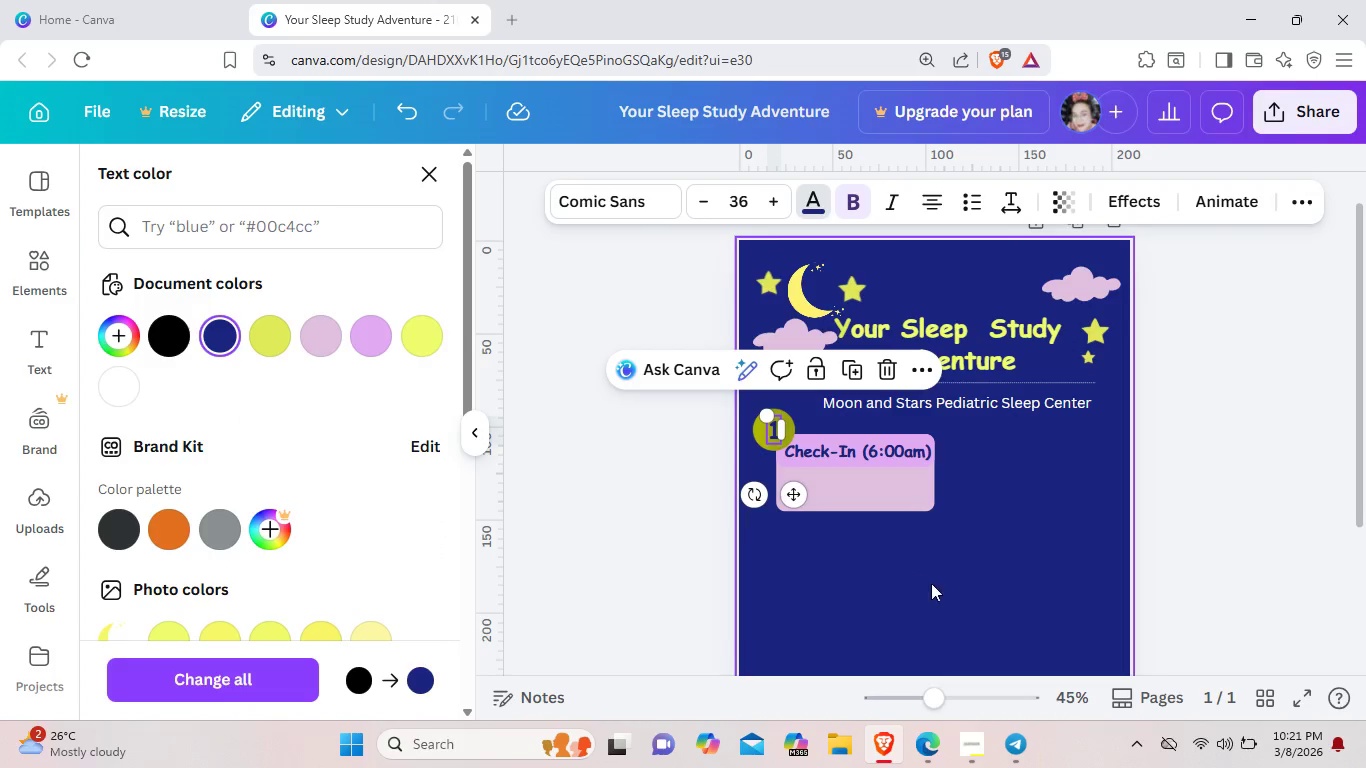 
left_click([931, 583])
 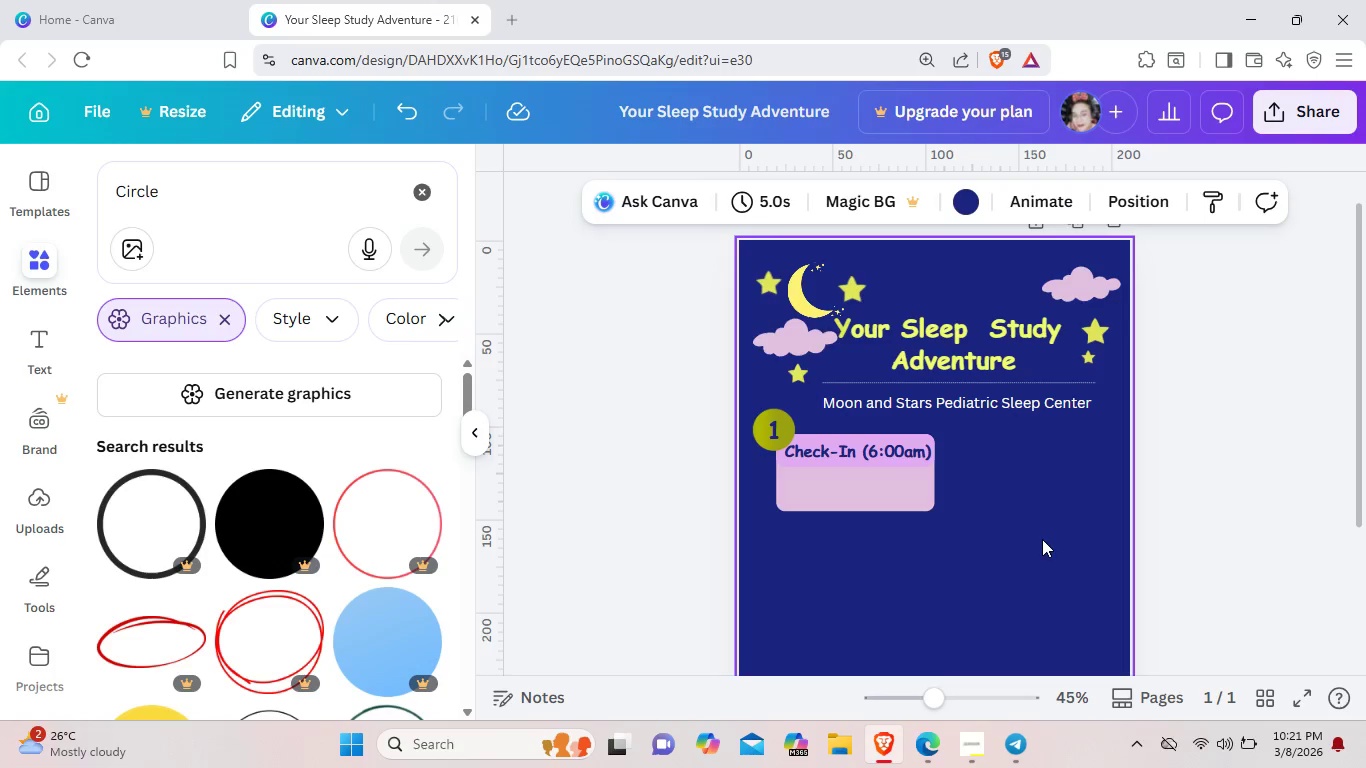 
wait(5.11)
 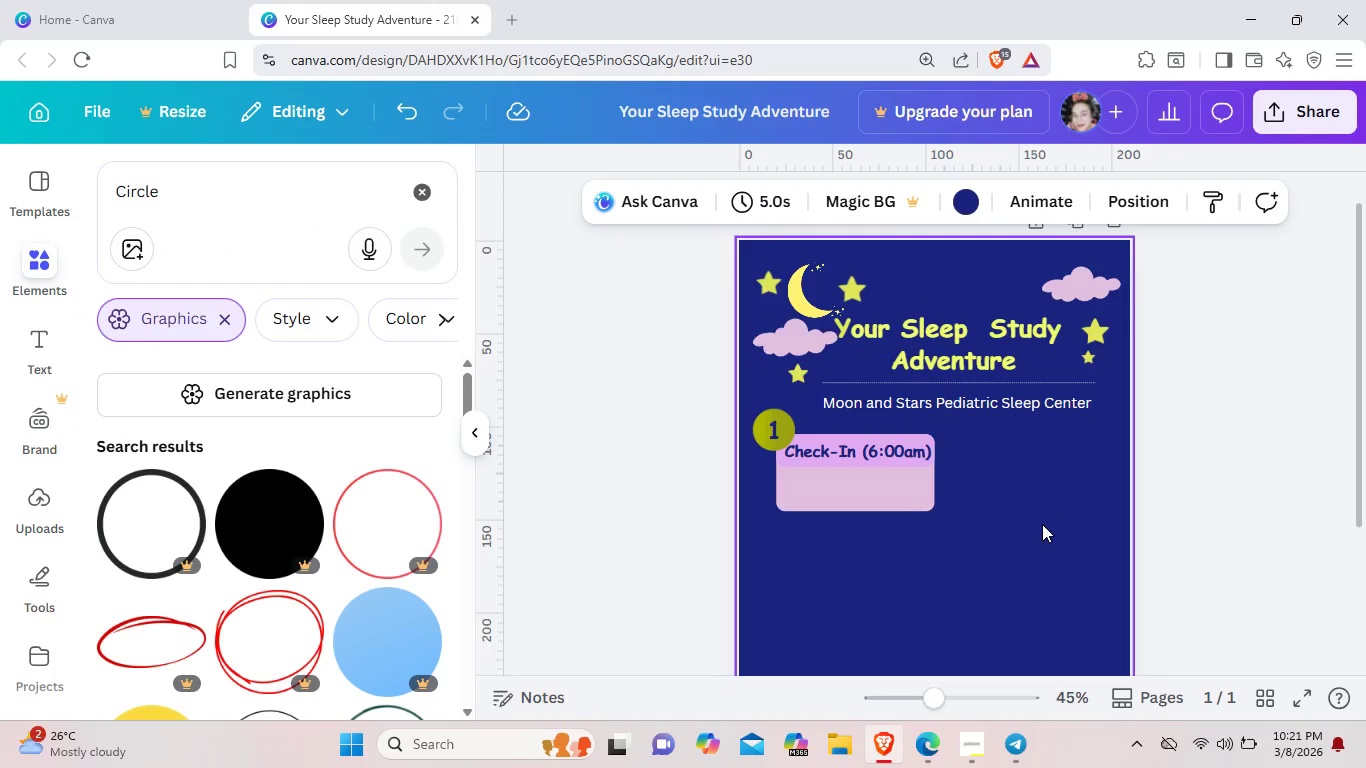 
left_click([910, 490])
 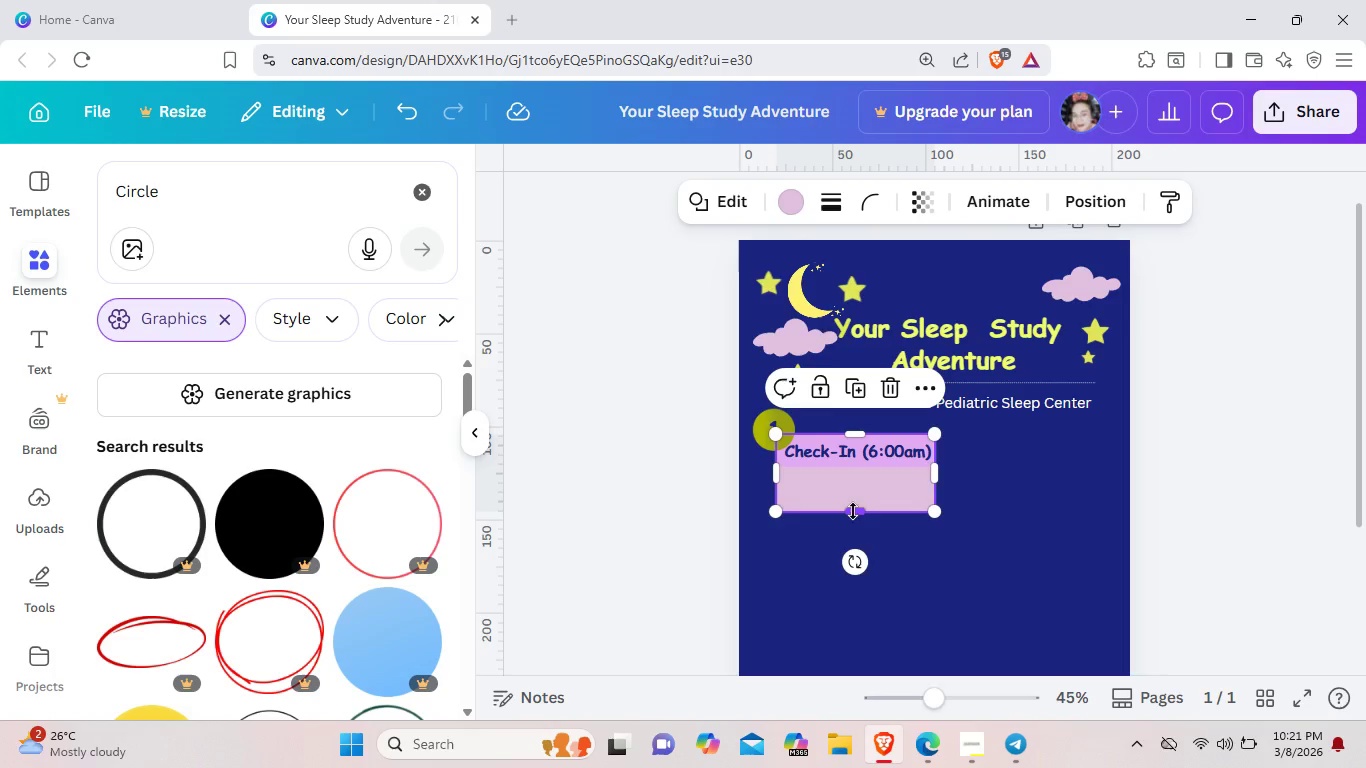 
left_click_drag(start_coordinate=[853, 511], to_coordinate=[857, 530])
 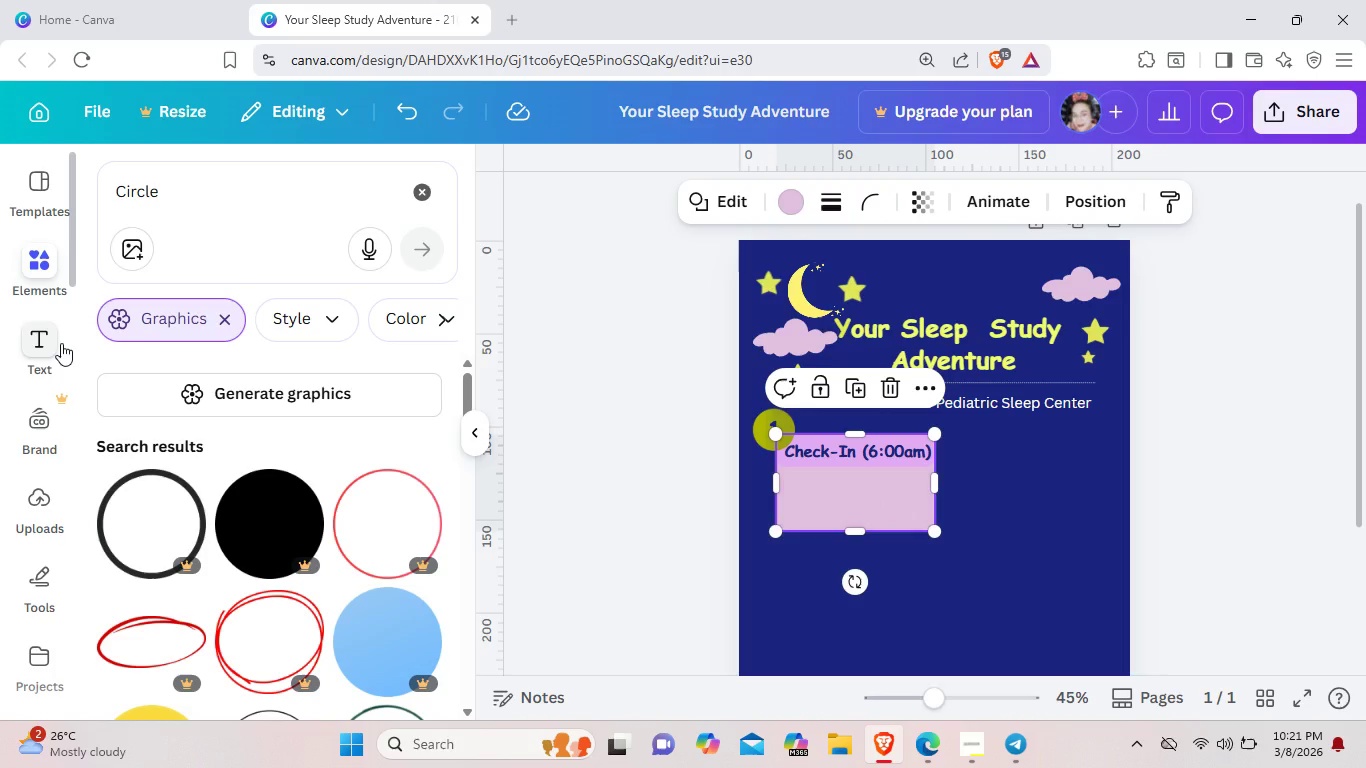 
left_click([61, 343])
 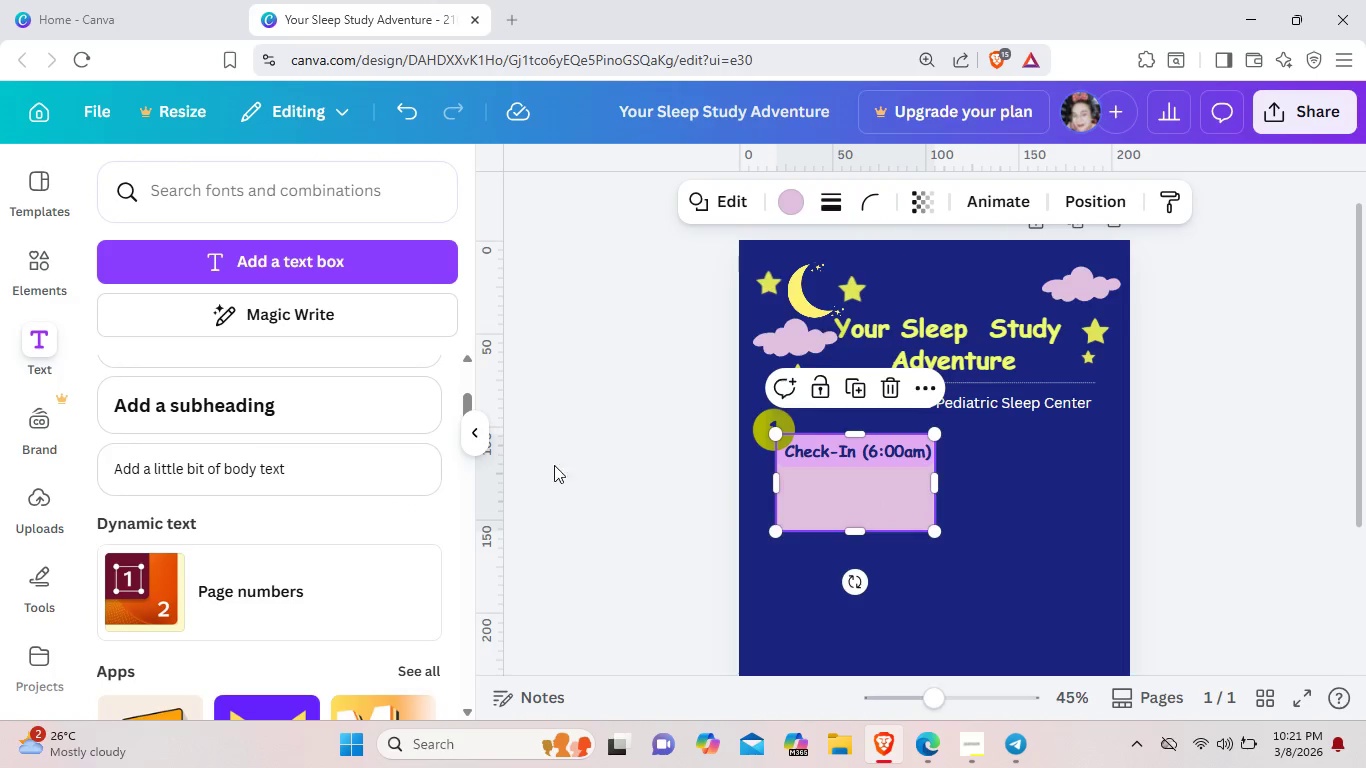 
left_click([319, 476])
 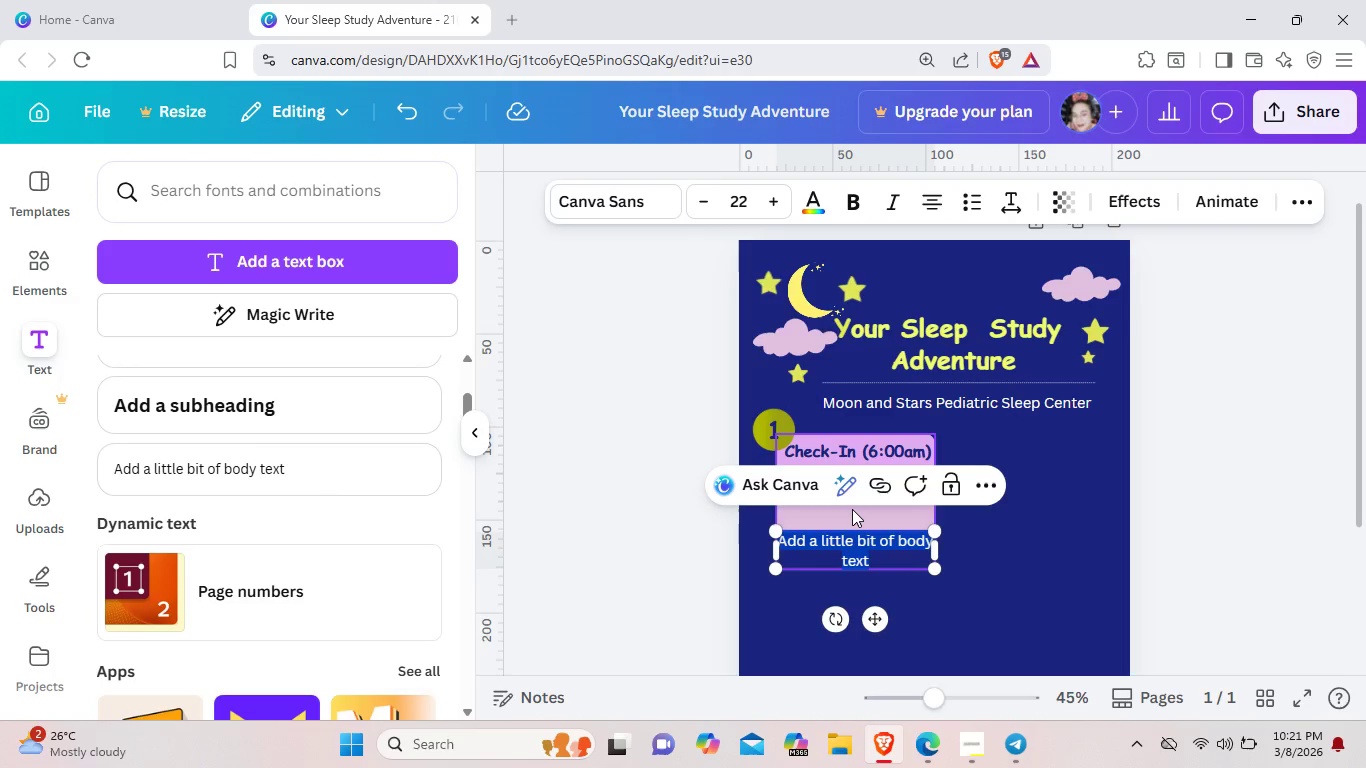 
key(Backspace)
type(Meet your sleep technologist and choose your r)
key(Backspace)
type(yheme)
key(Backspace)
key(Backspace)
key(Backspace)
key(Backspace)
key(Backspace)
type(themed room for the night)
 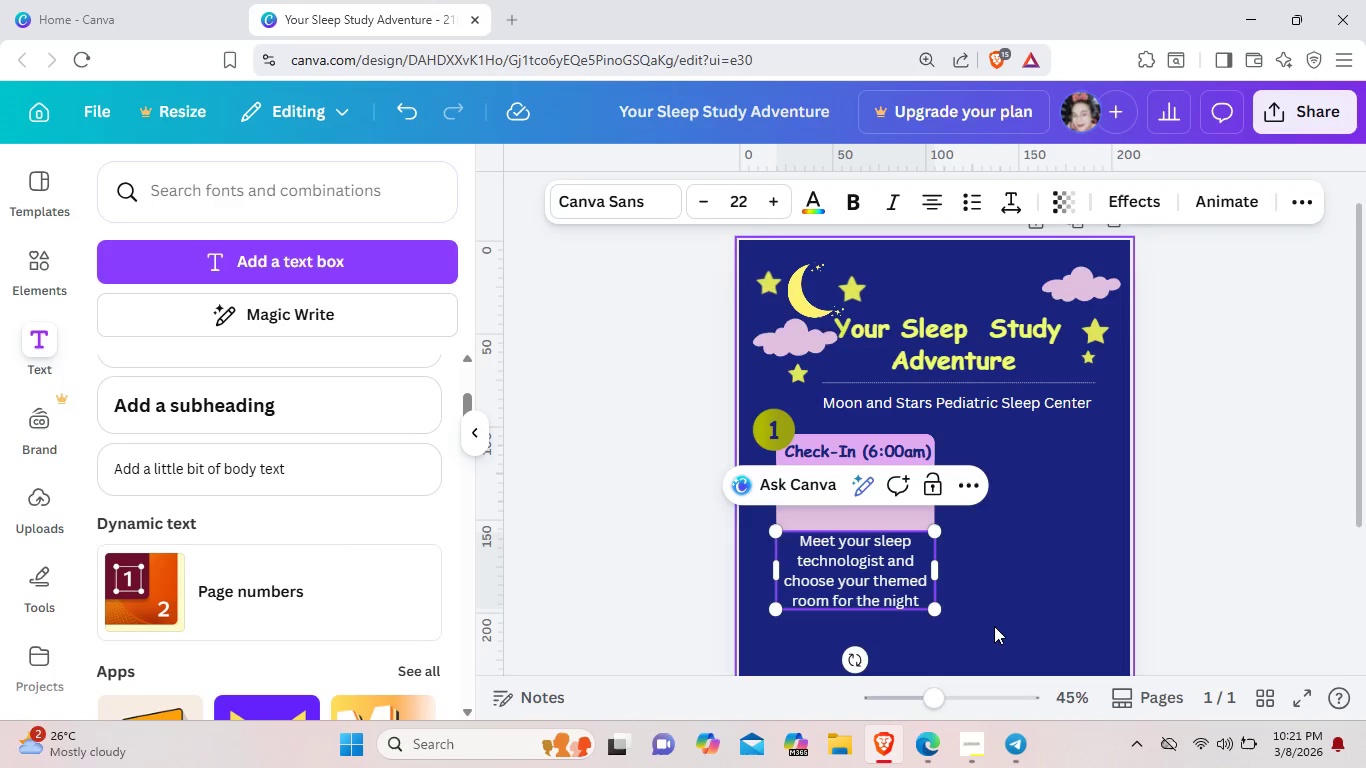 
key(Period)
 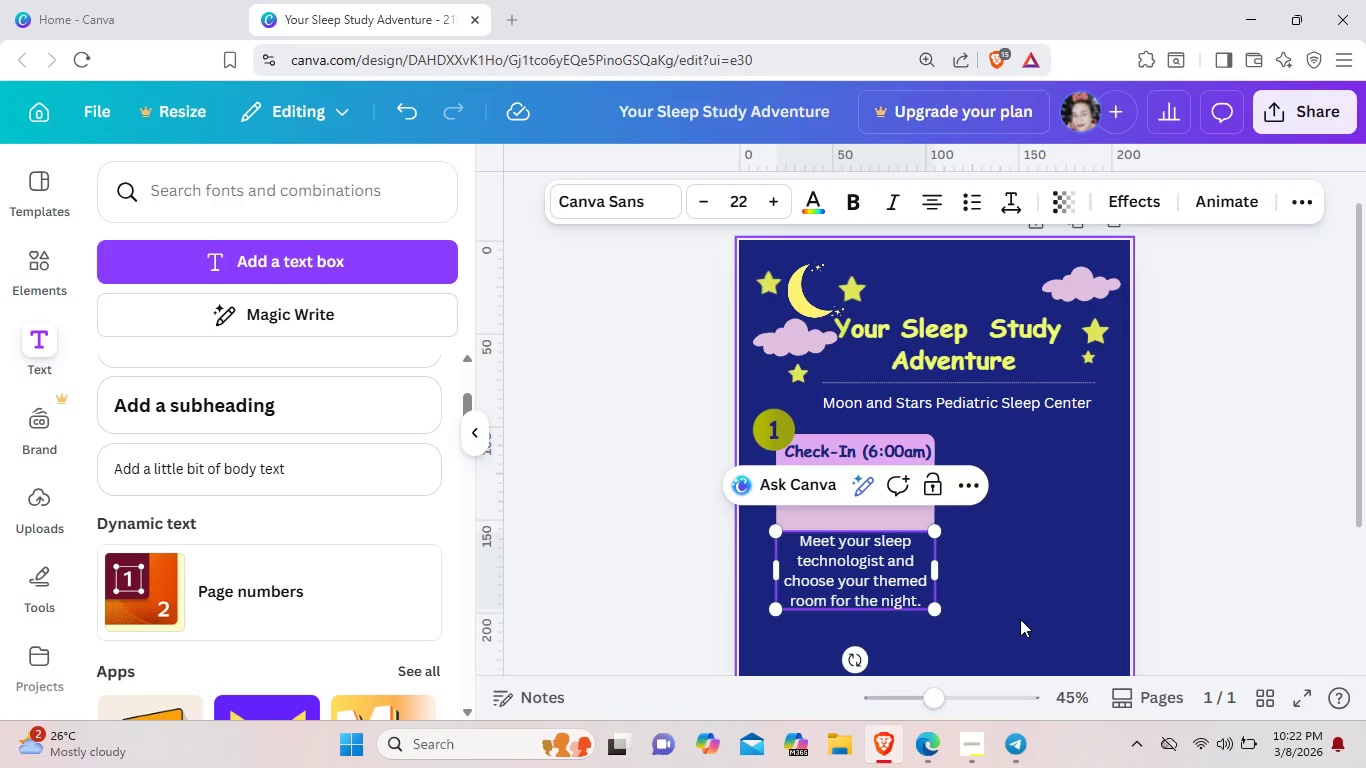 
left_click([1020, 619])
 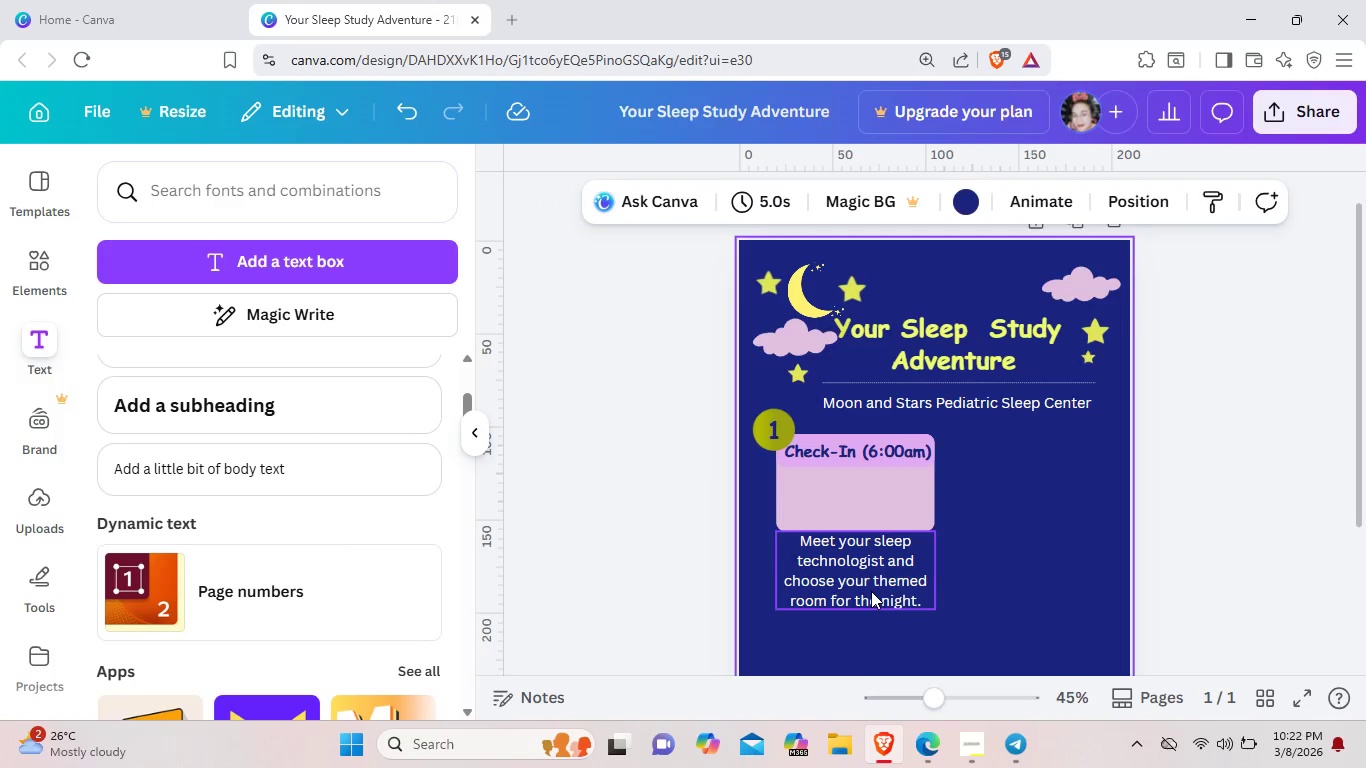 
left_click_drag(start_coordinate=[871, 591], to_coordinate=[875, 521])
 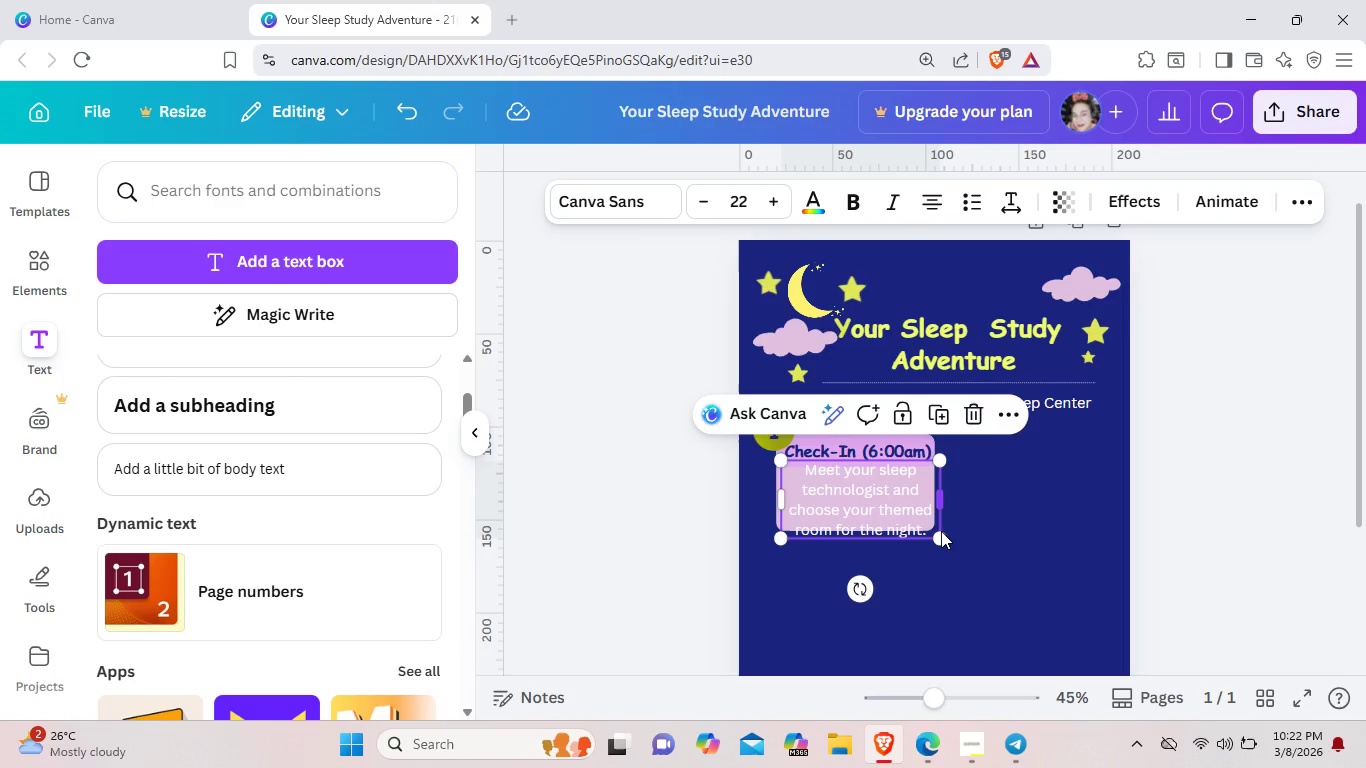 
left_click_drag(start_coordinate=[941, 539], to_coordinate=[933, 524])
 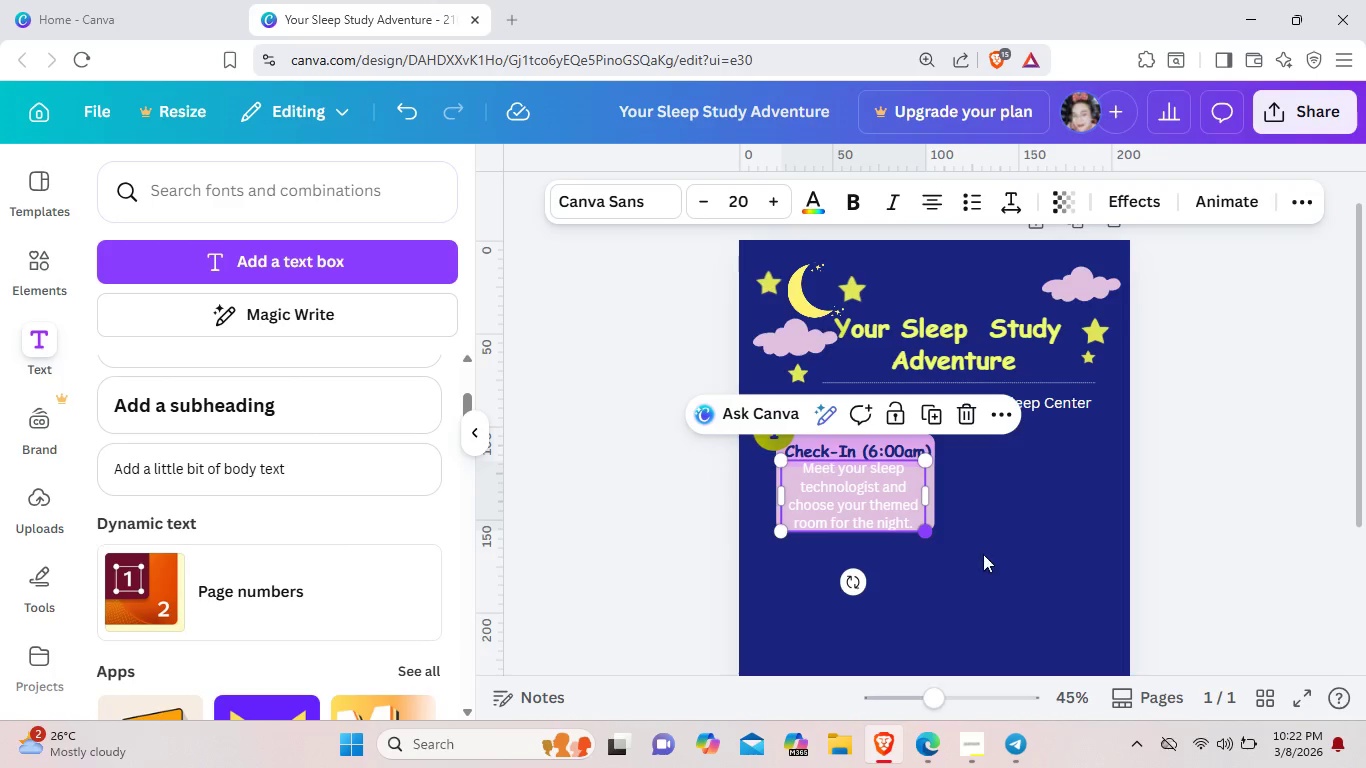 
left_click([983, 554])
 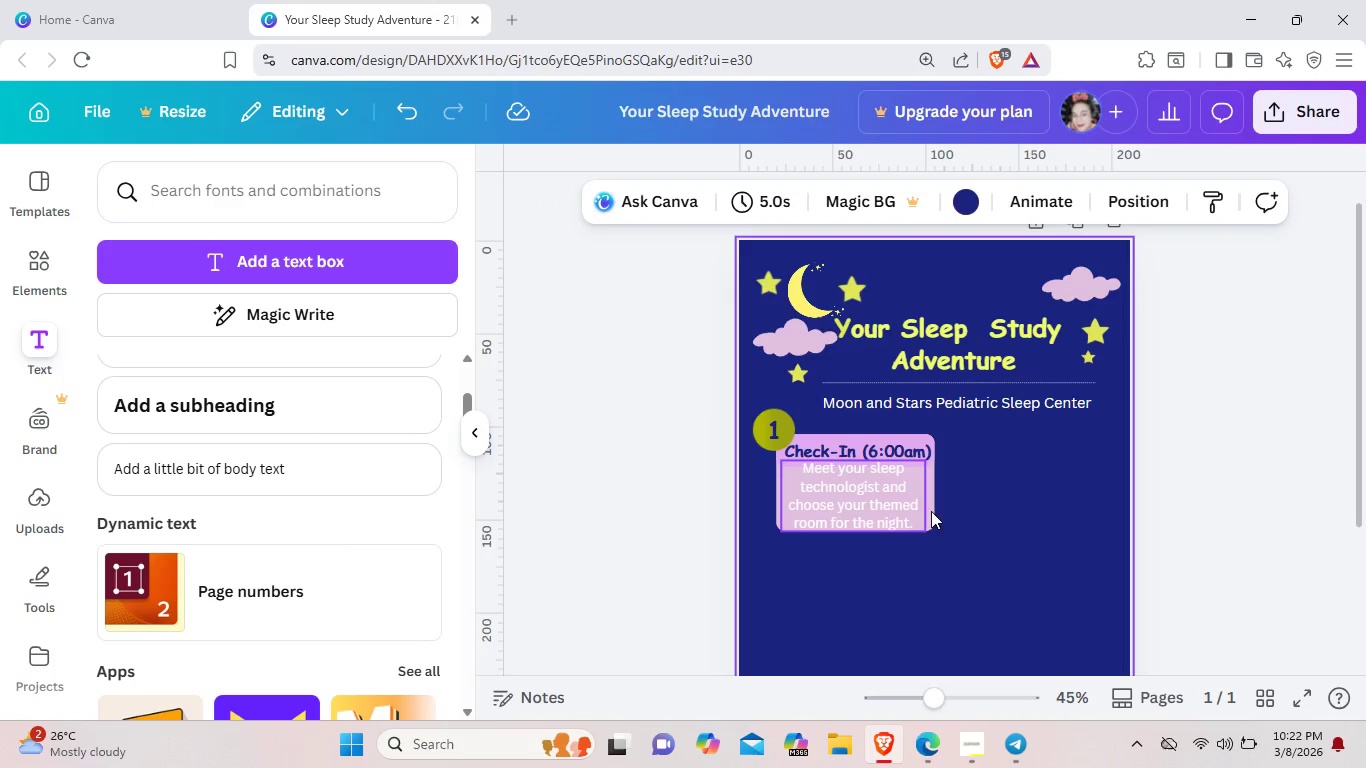 
left_click([893, 492])
 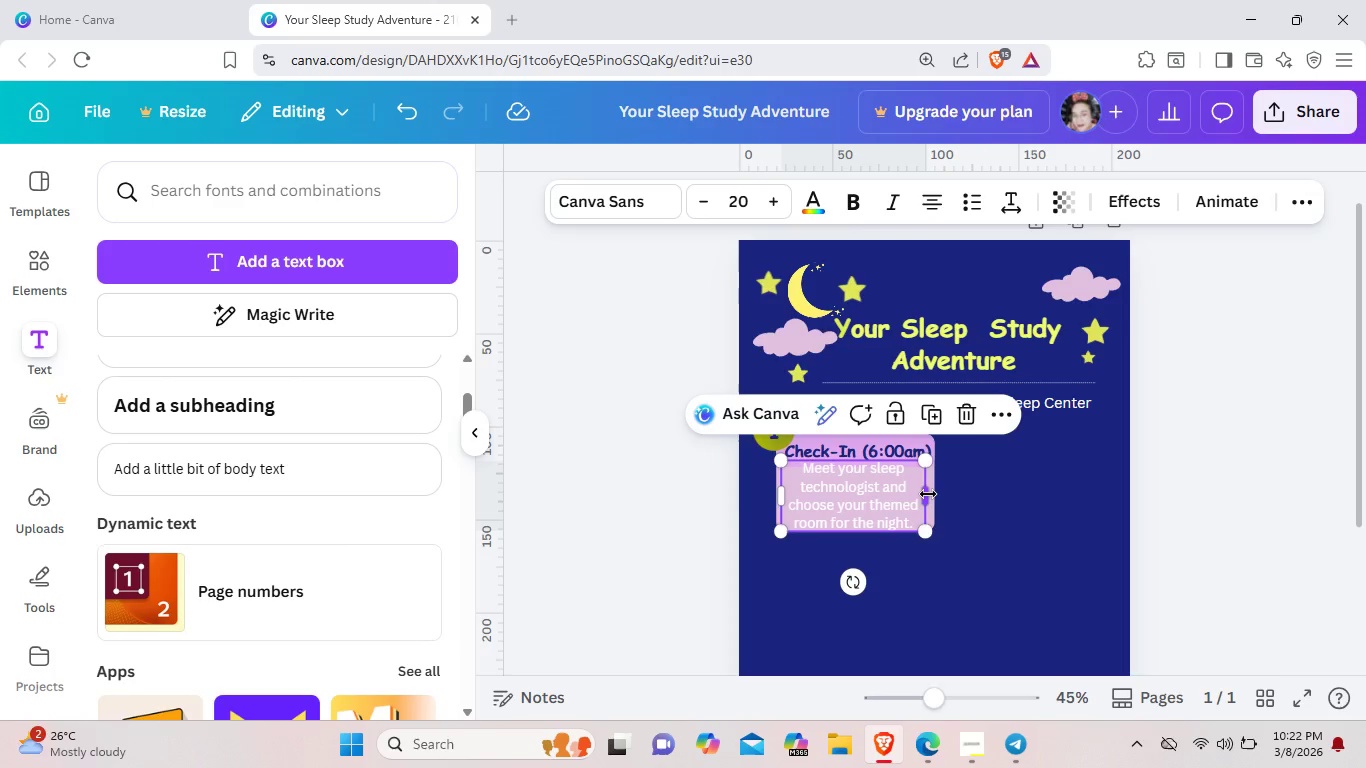 
left_click_drag(start_coordinate=[928, 494], to_coordinate=[945, 494])
 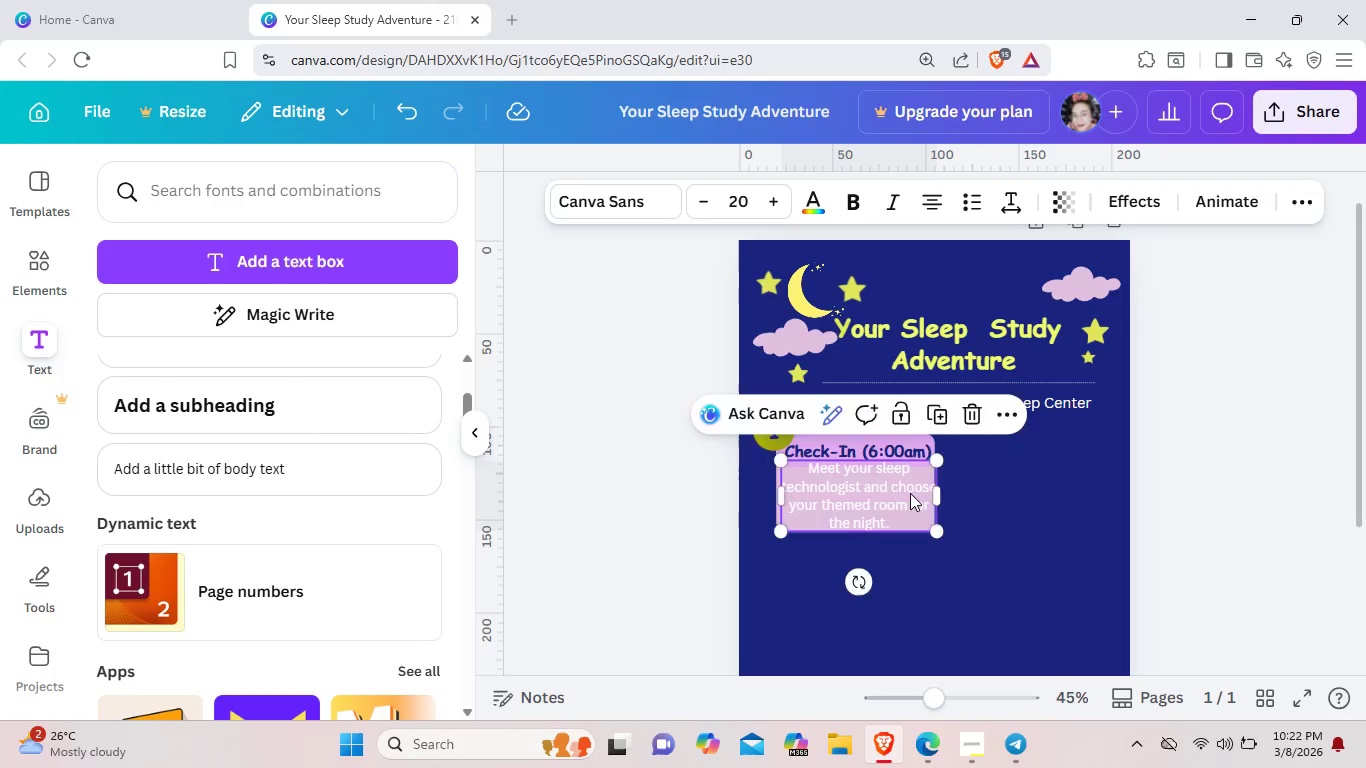 
left_click_drag(start_coordinate=[917, 493], to_coordinate=[909, 493])
 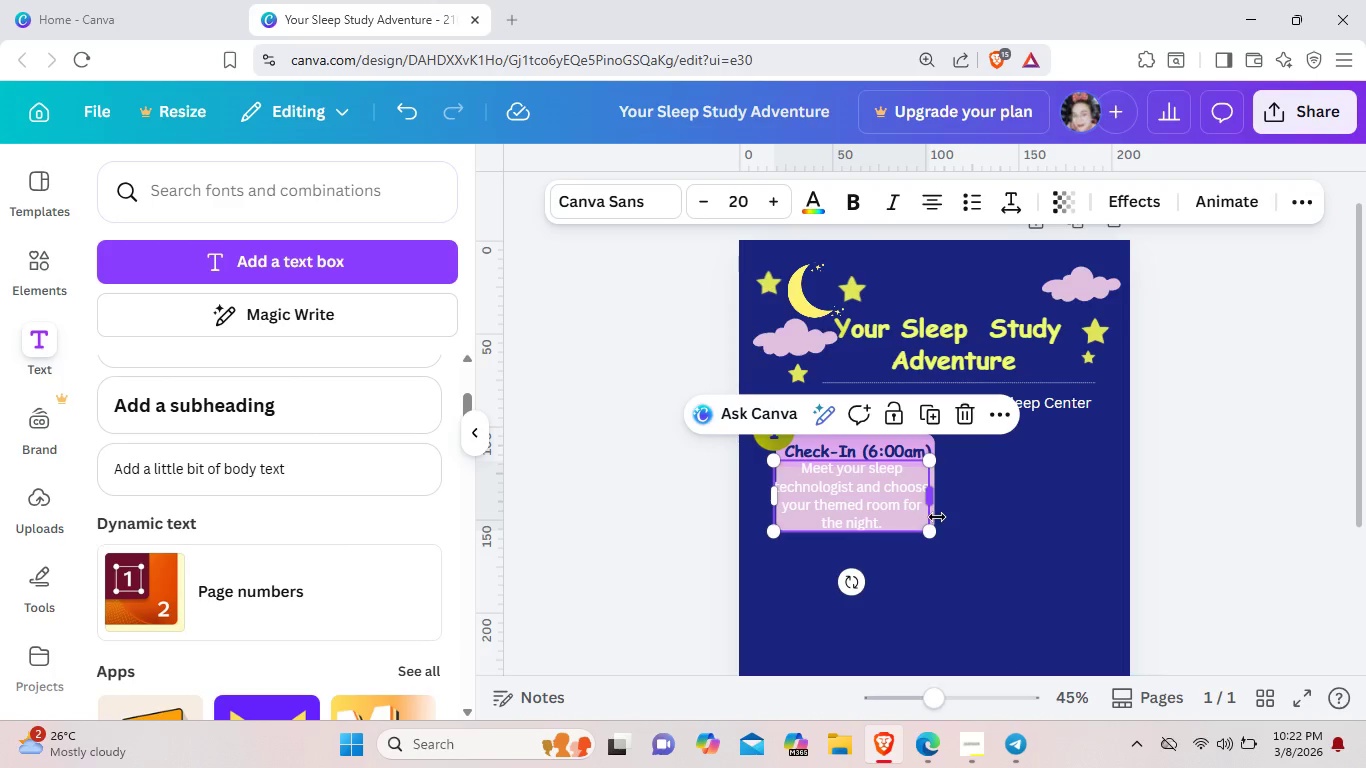 
left_click([937, 517])
 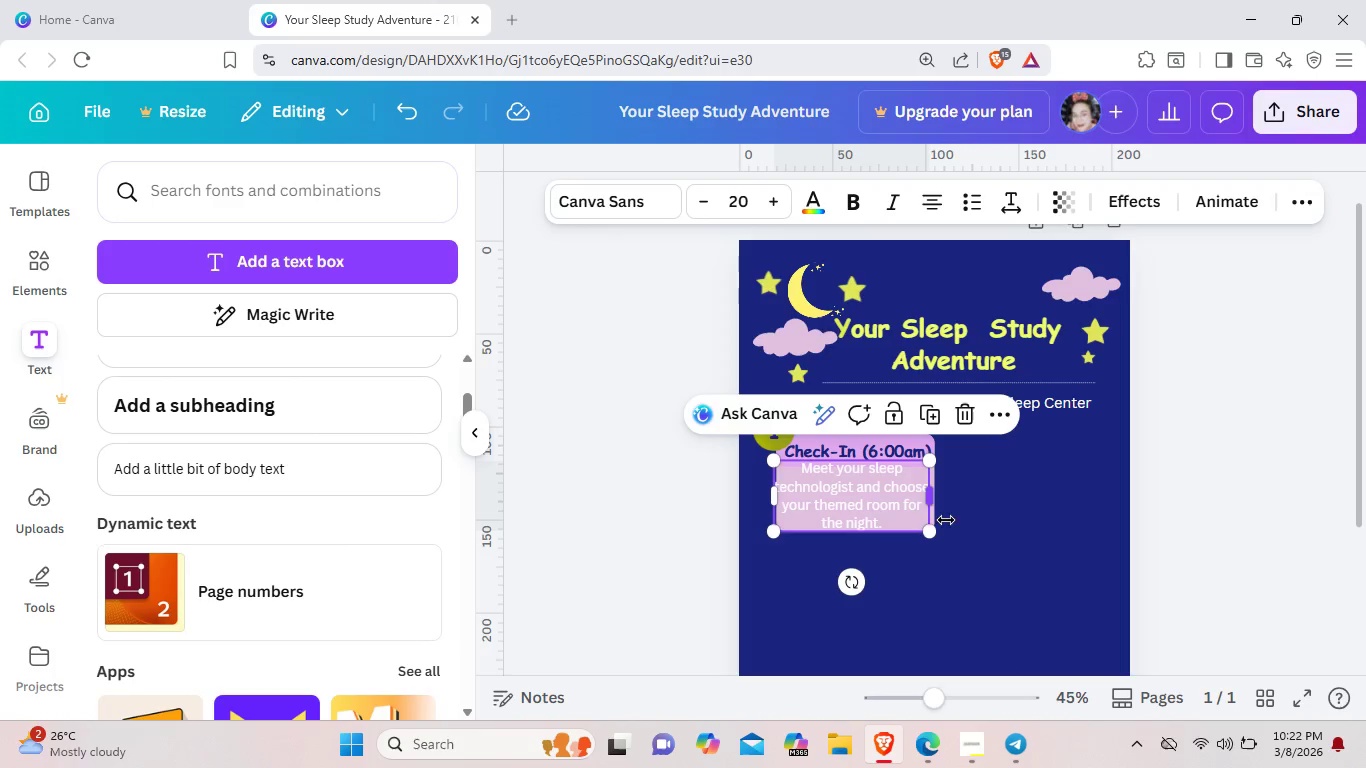 
left_click([966, 523])
 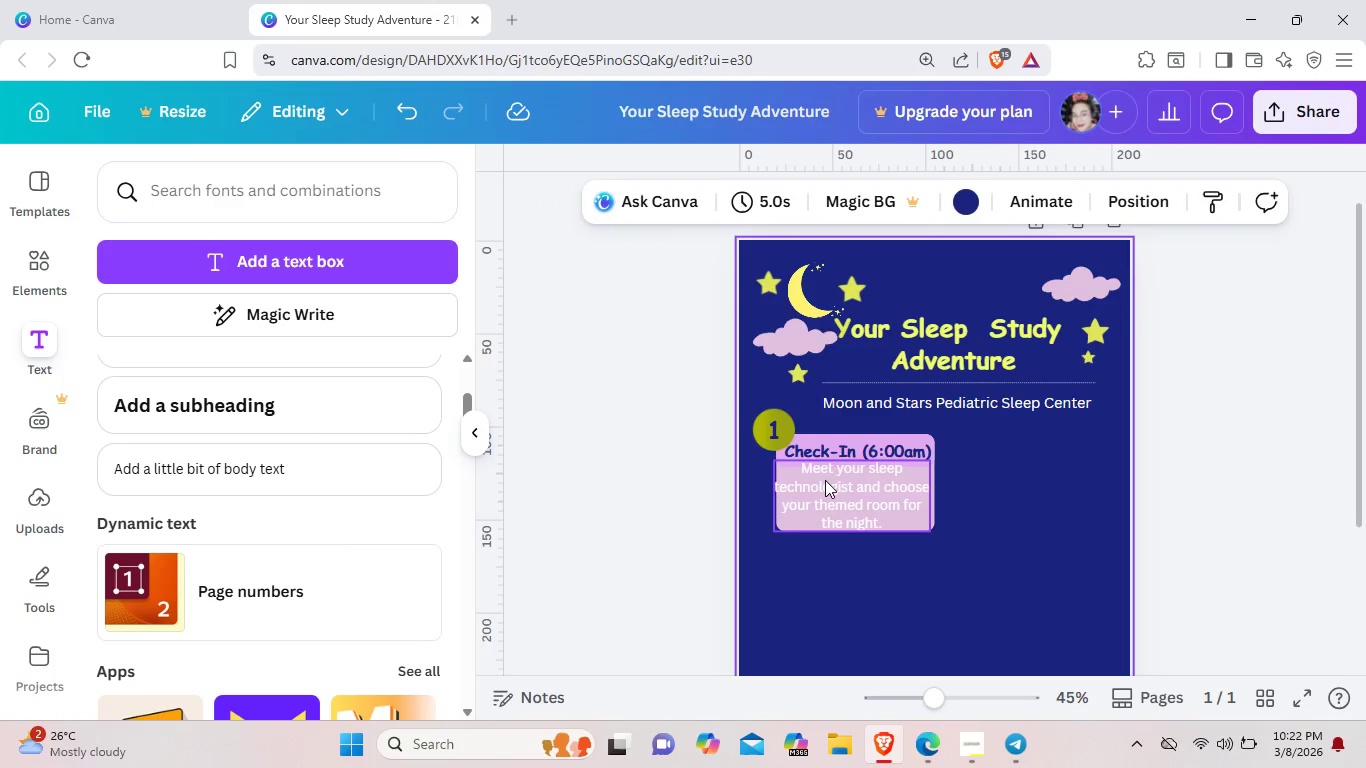 
left_click([825, 480])
 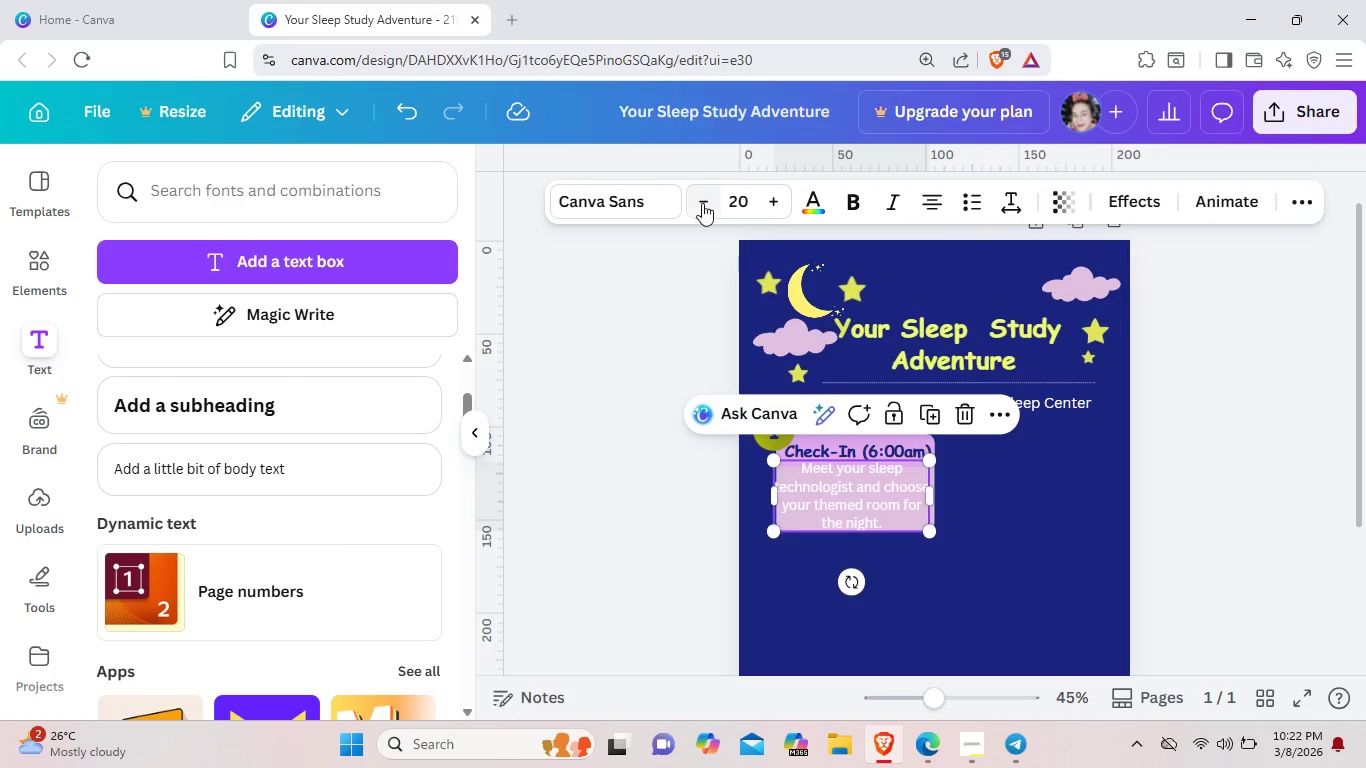 
left_click([708, 207])
 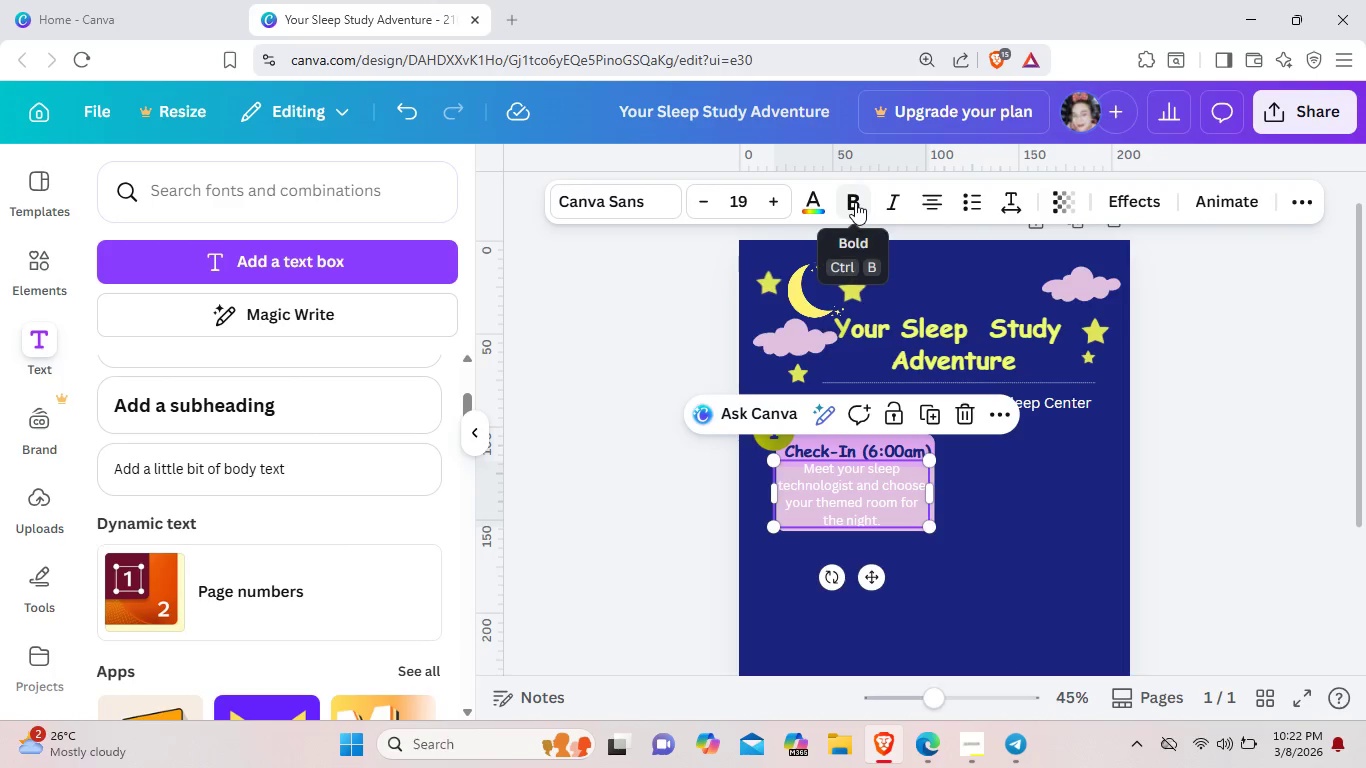 
left_click([855, 202])
 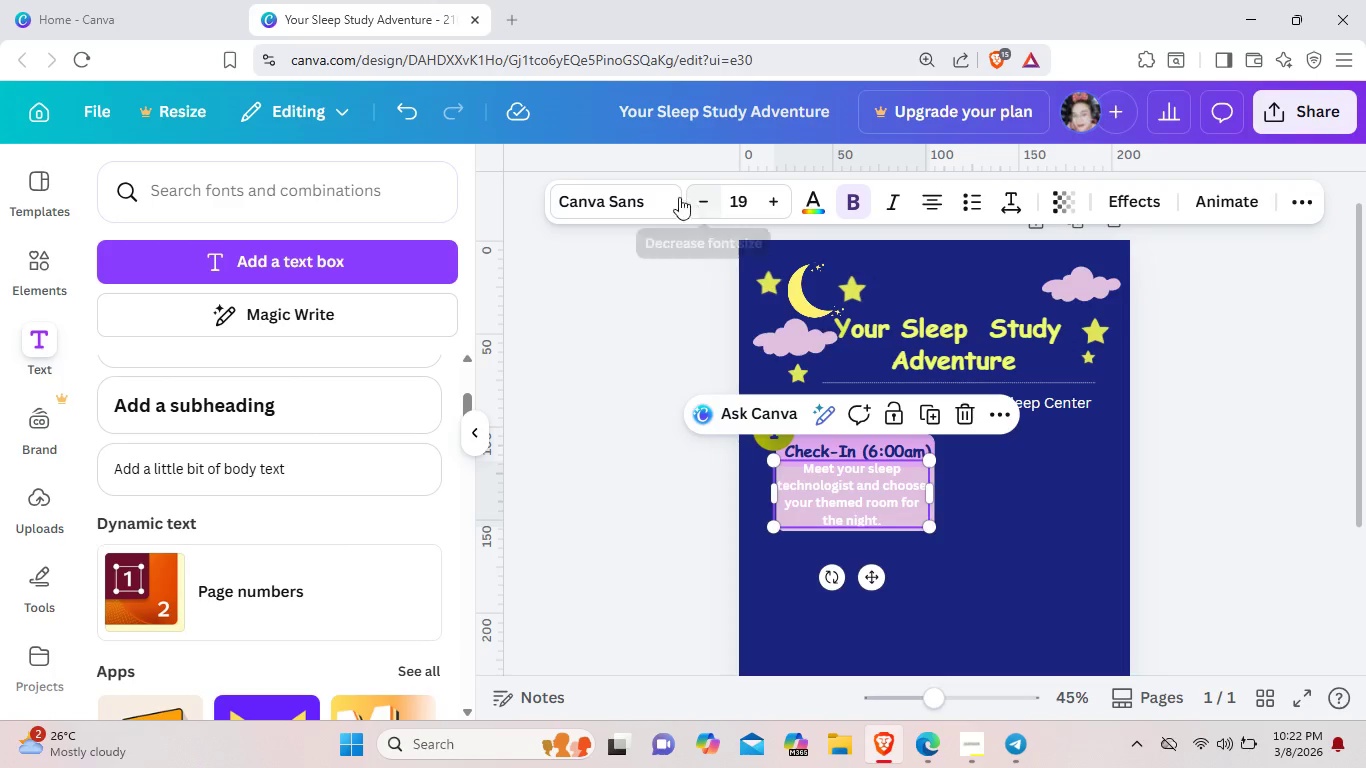 
left_click([660, 198])
 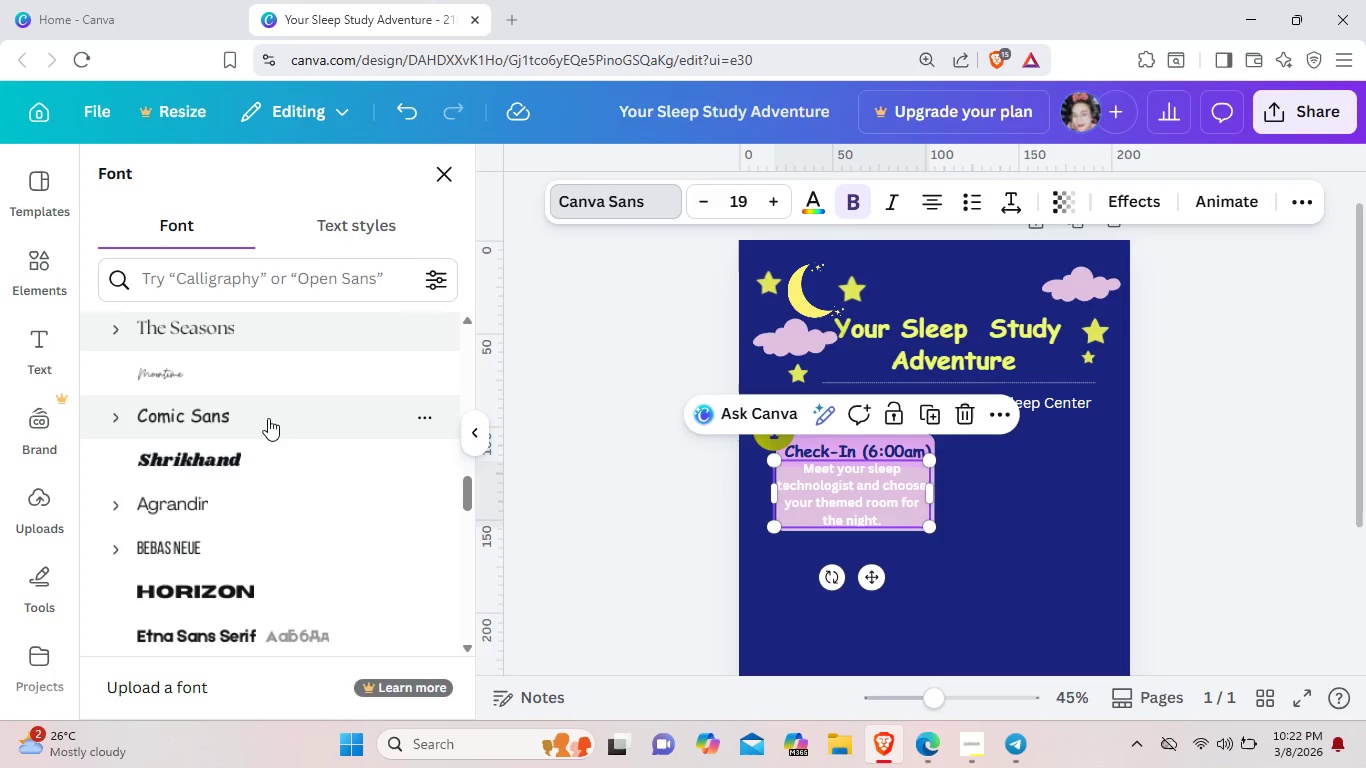 
left_click([268, 418])
 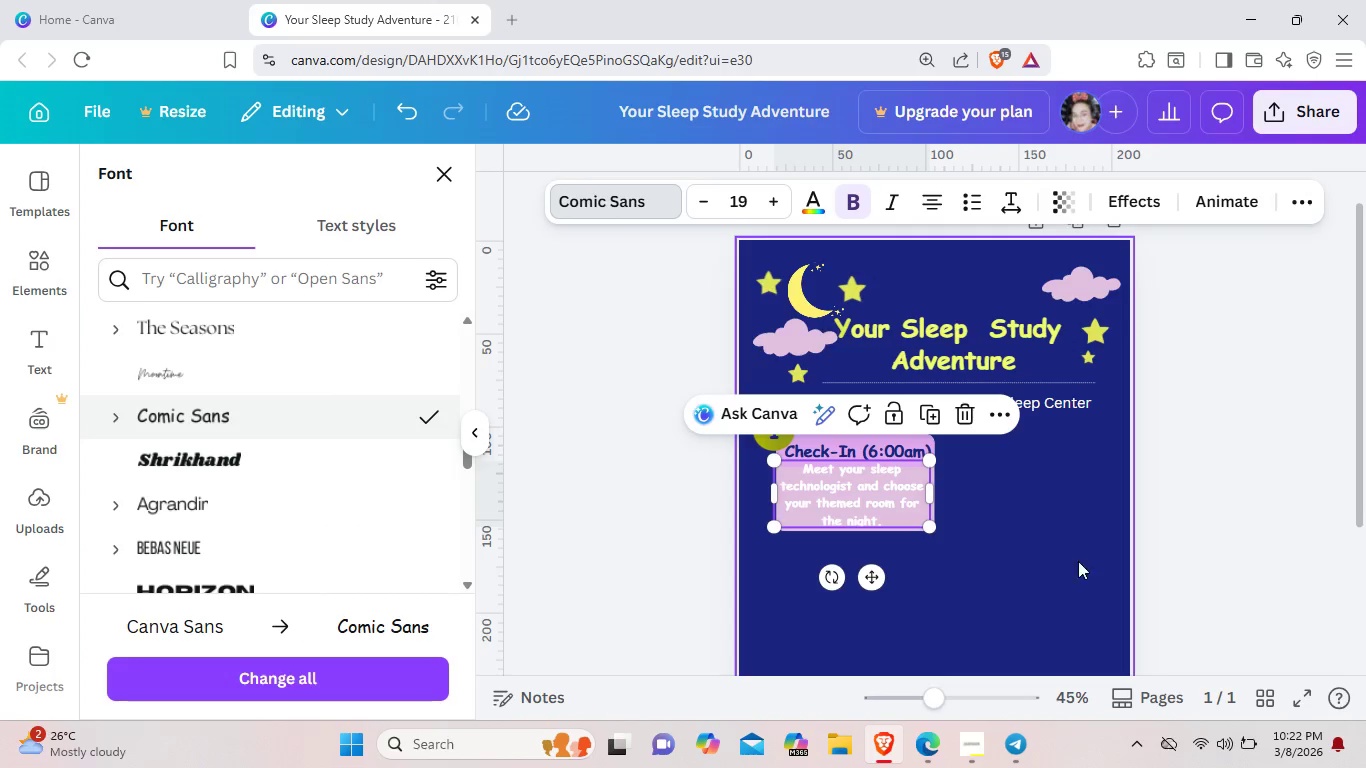 
left_click([1035, 559])
 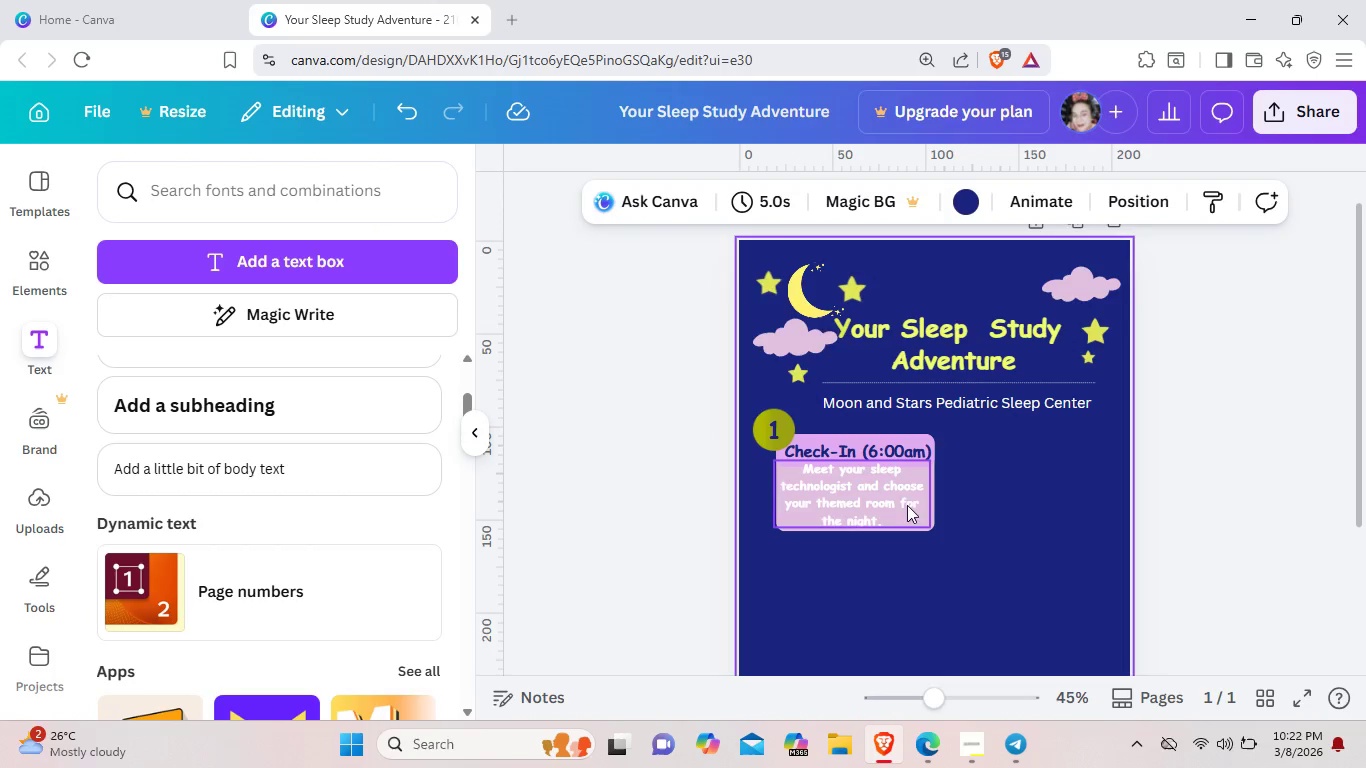 
left_click([869, 501])
 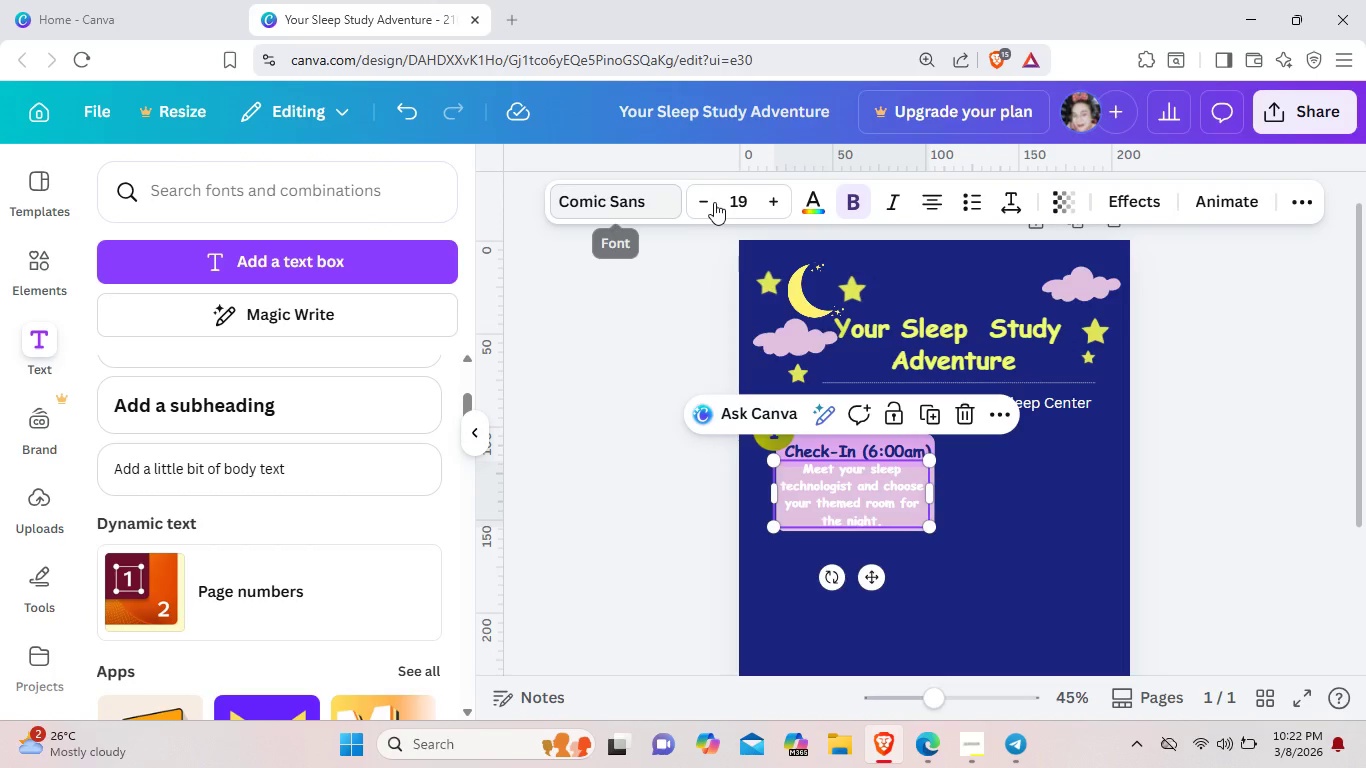 
left_click([817, 208])
 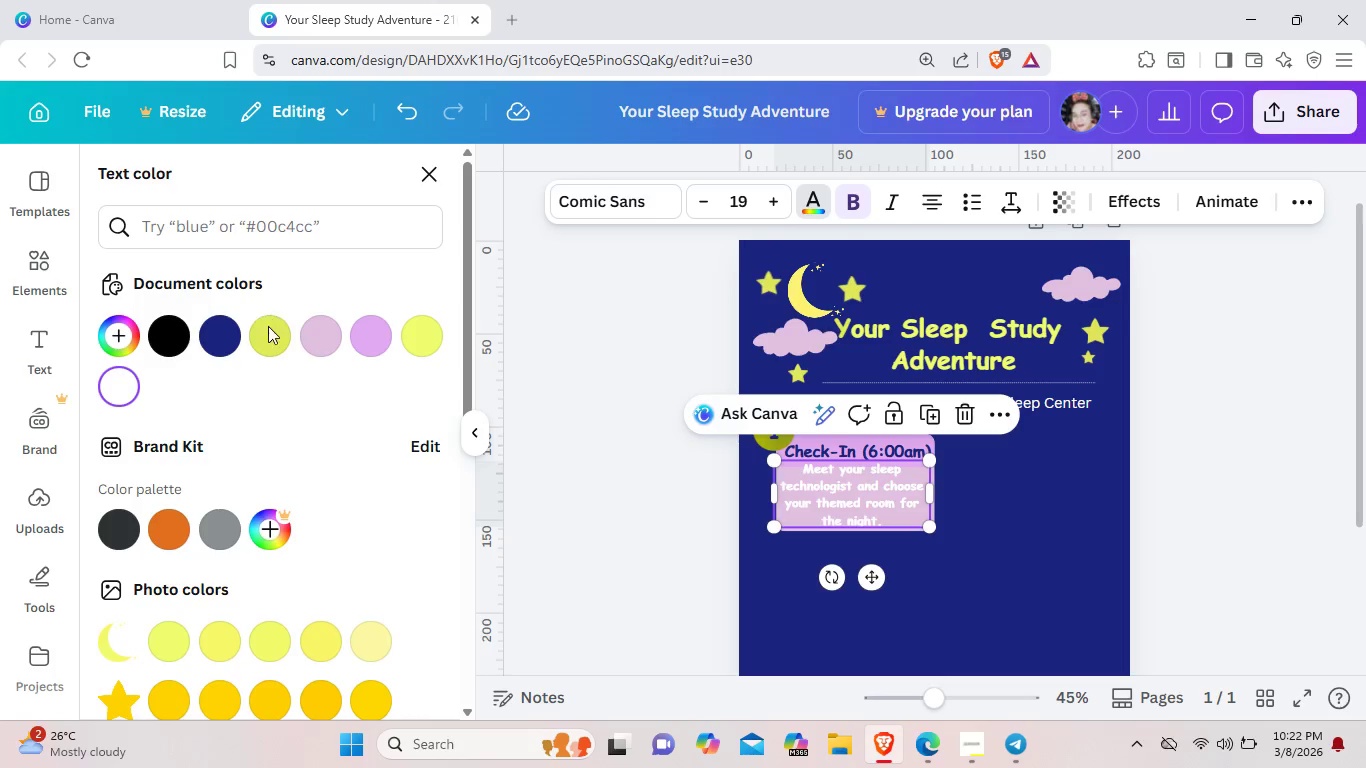 
left_click([228, 336])
 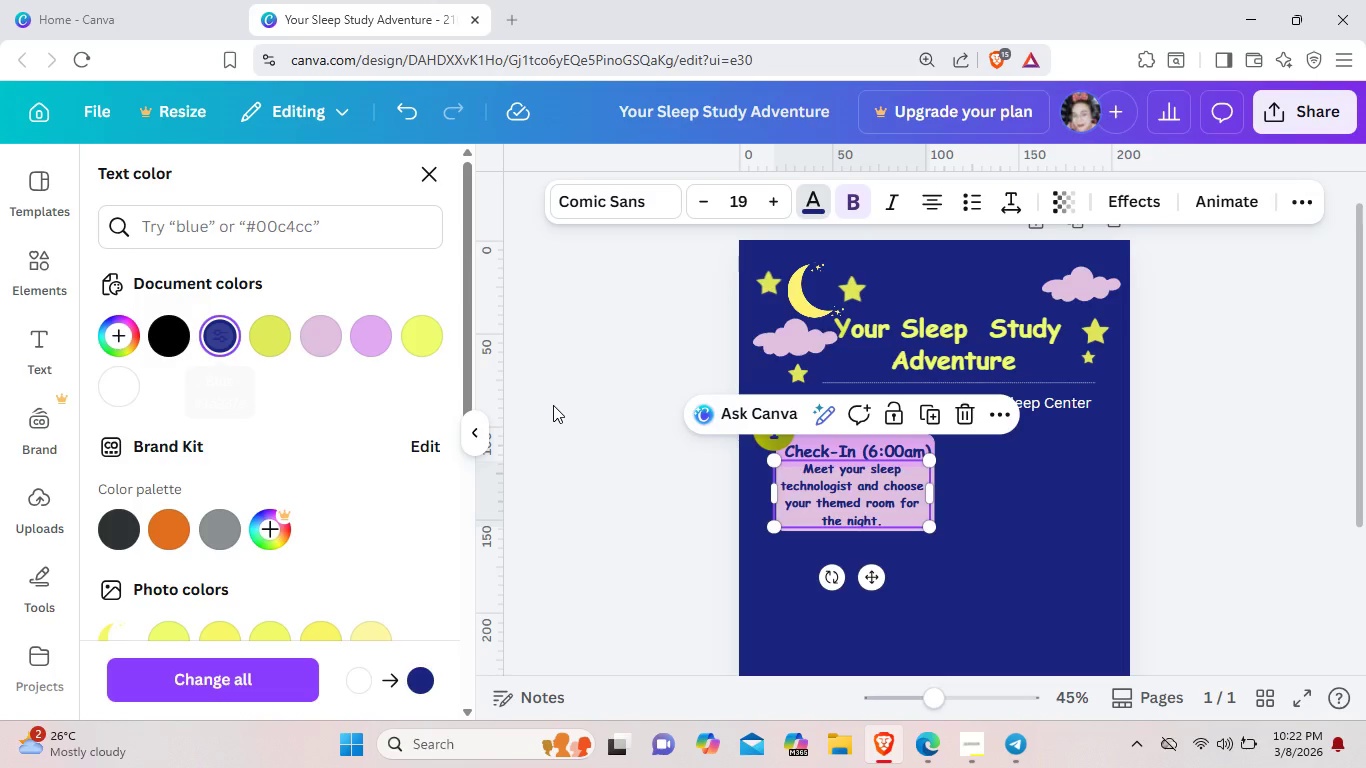 
left_click([1019, 588])
 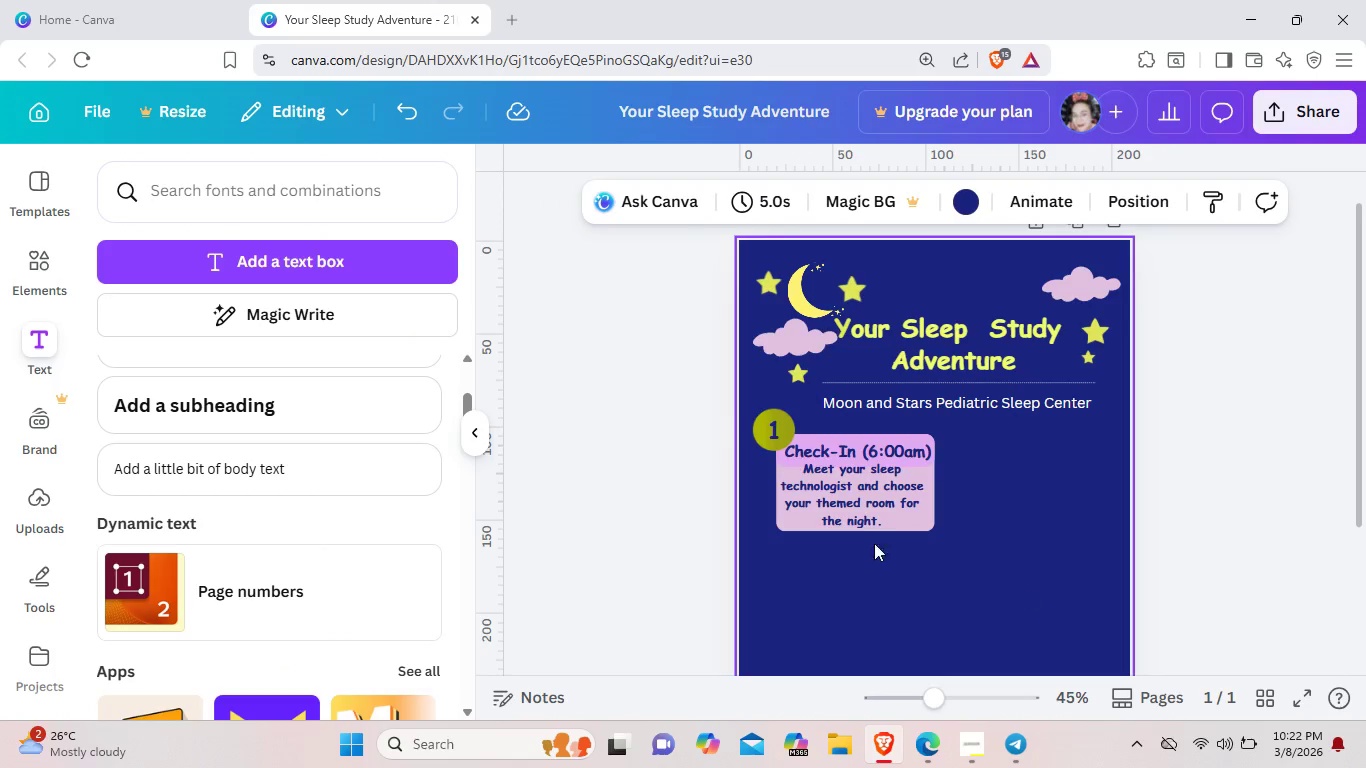 
left_click([857, 481])
 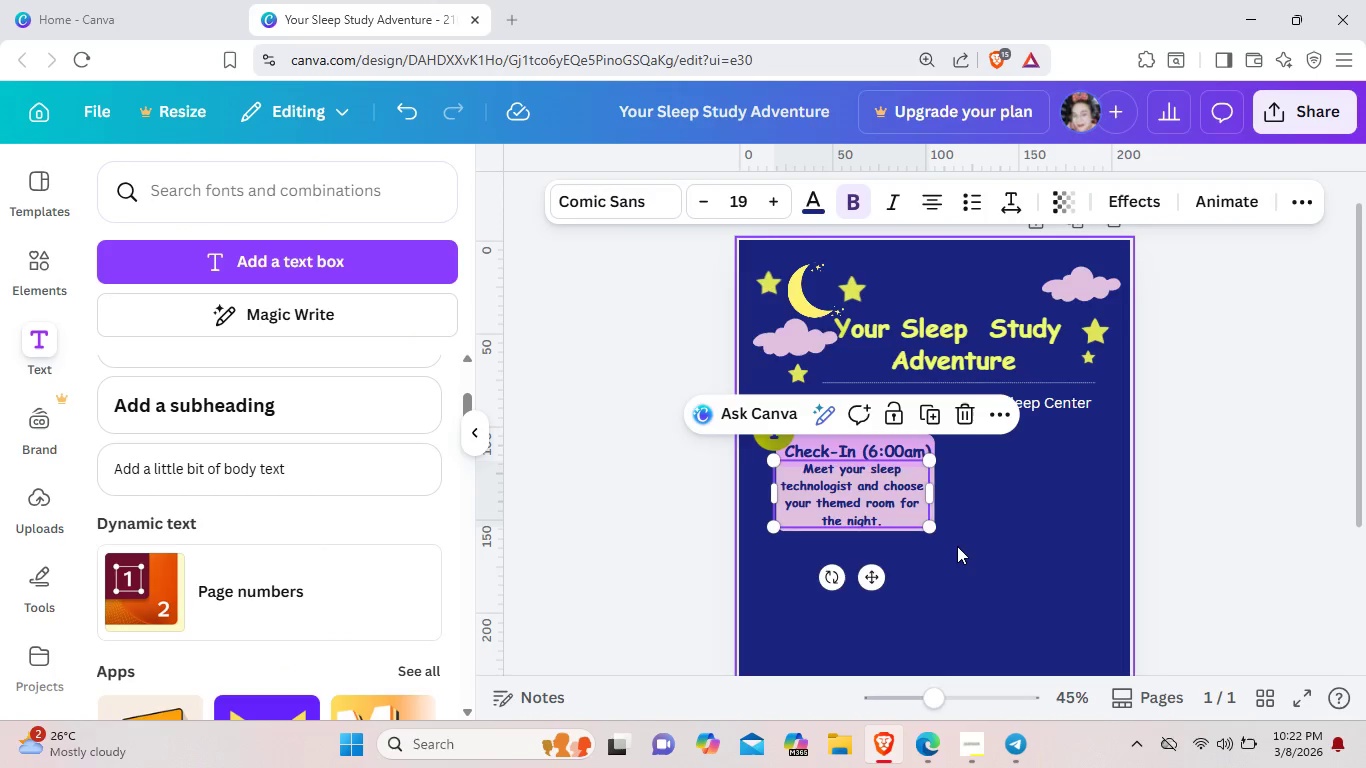 
left_click([954, 543])
 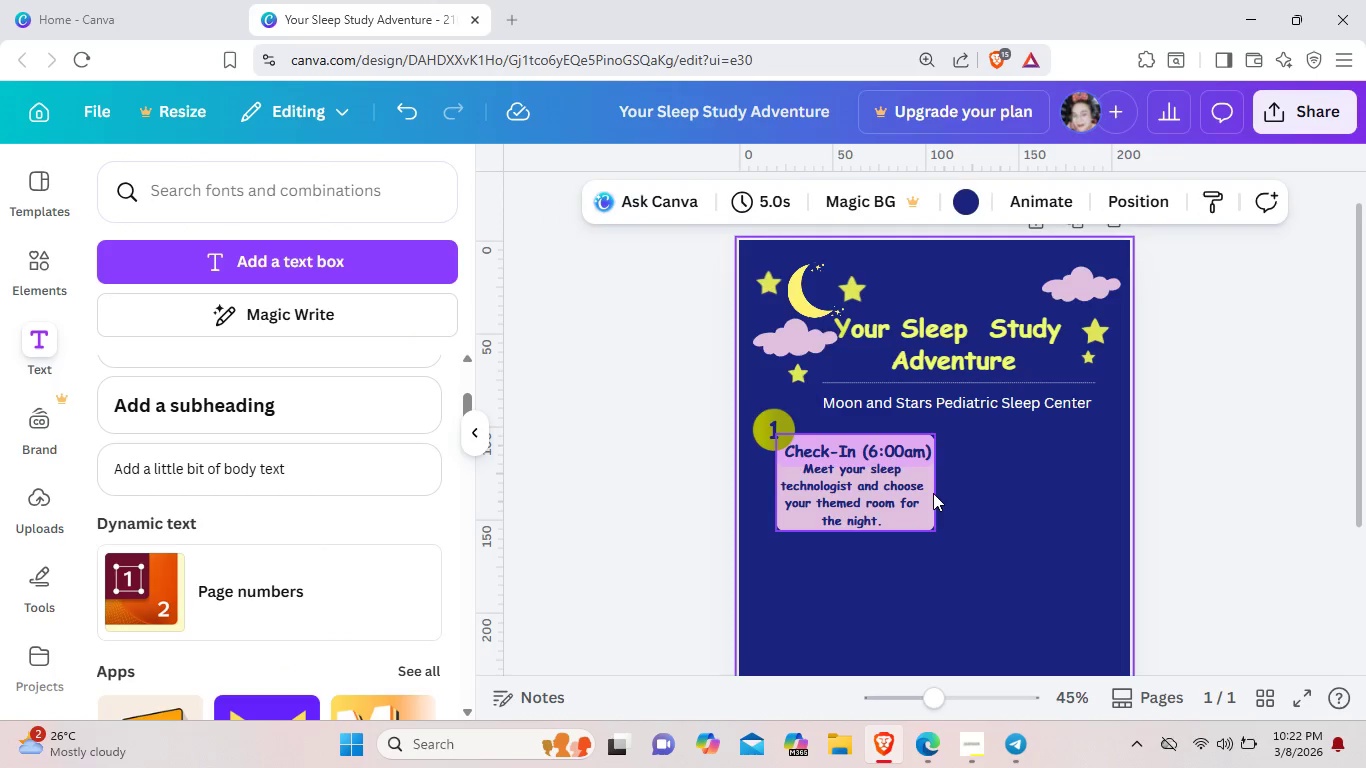 
left_click([933, 493])
 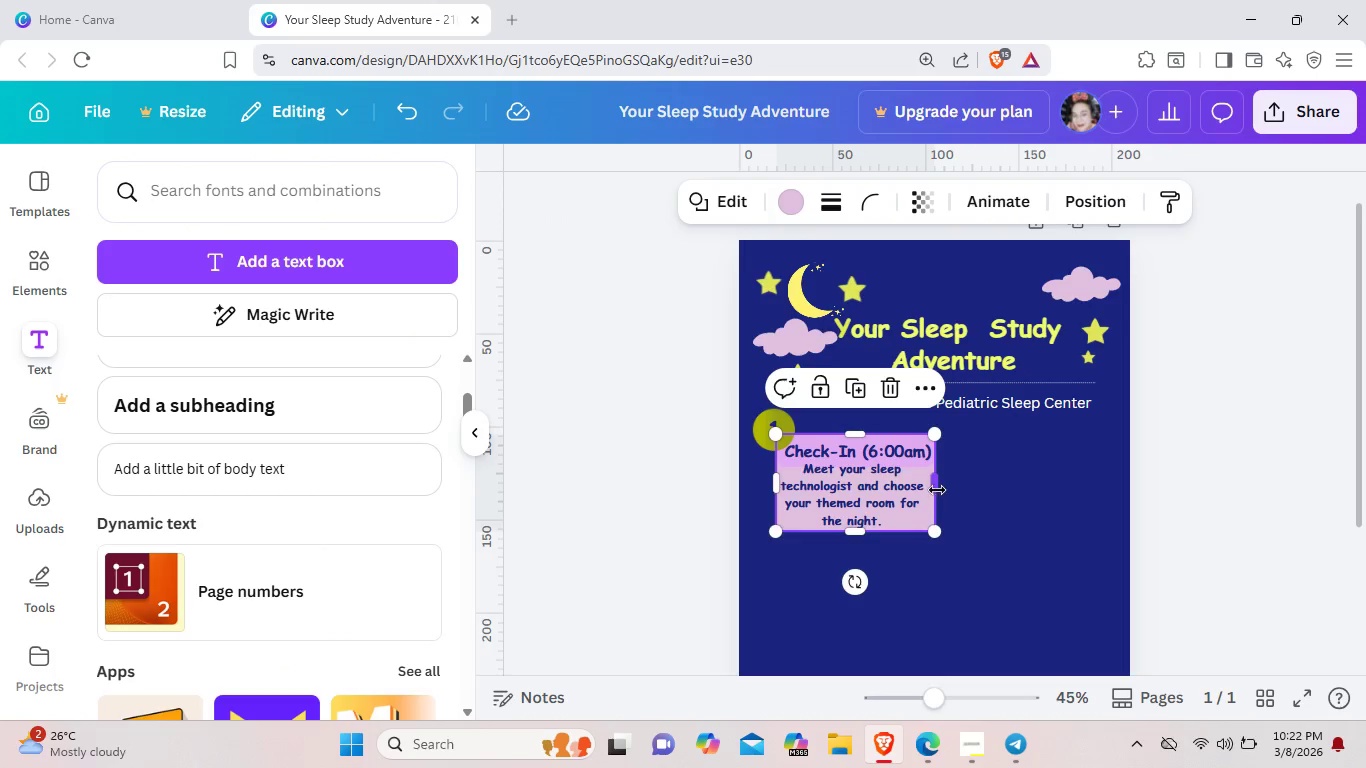 
left_click_drag(start_coordinate=[933, 491], to_coordinate=[944, 491])
 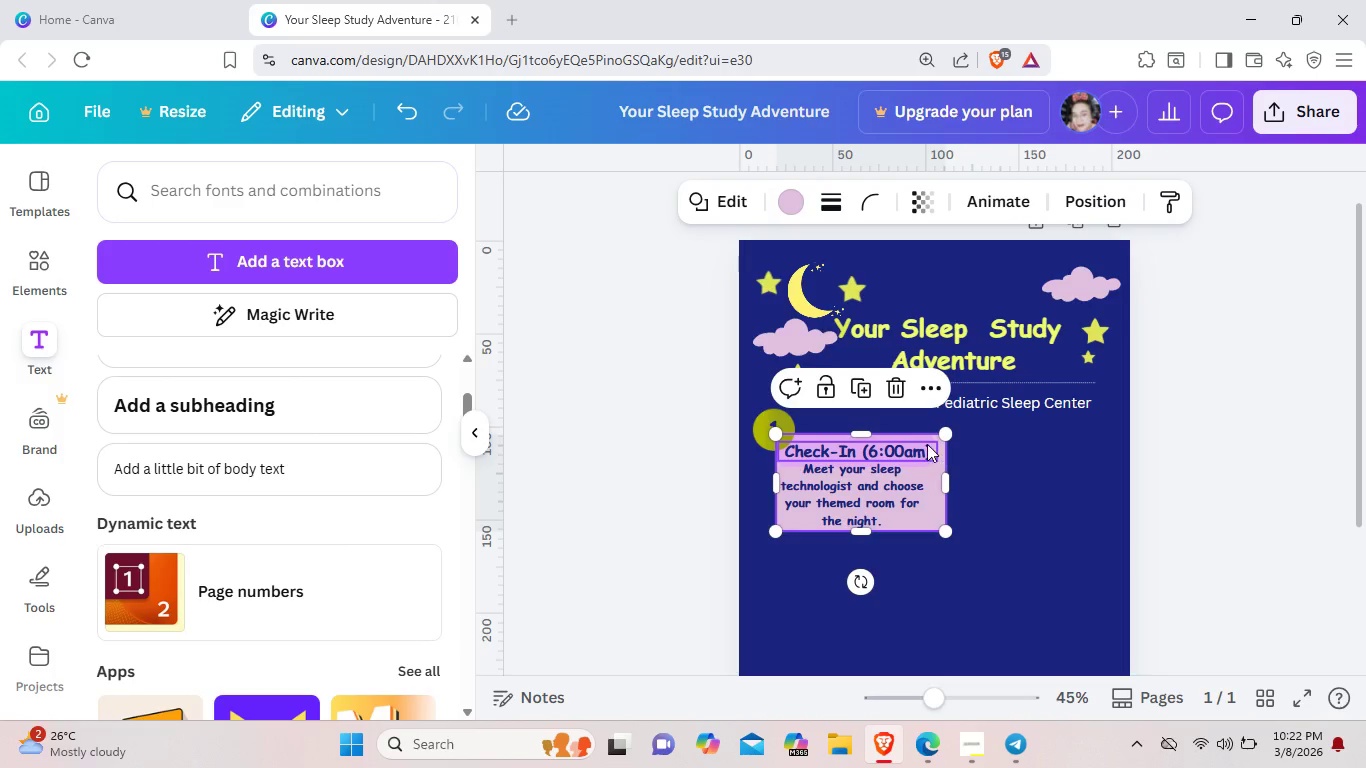 
left_click([918, 439])
 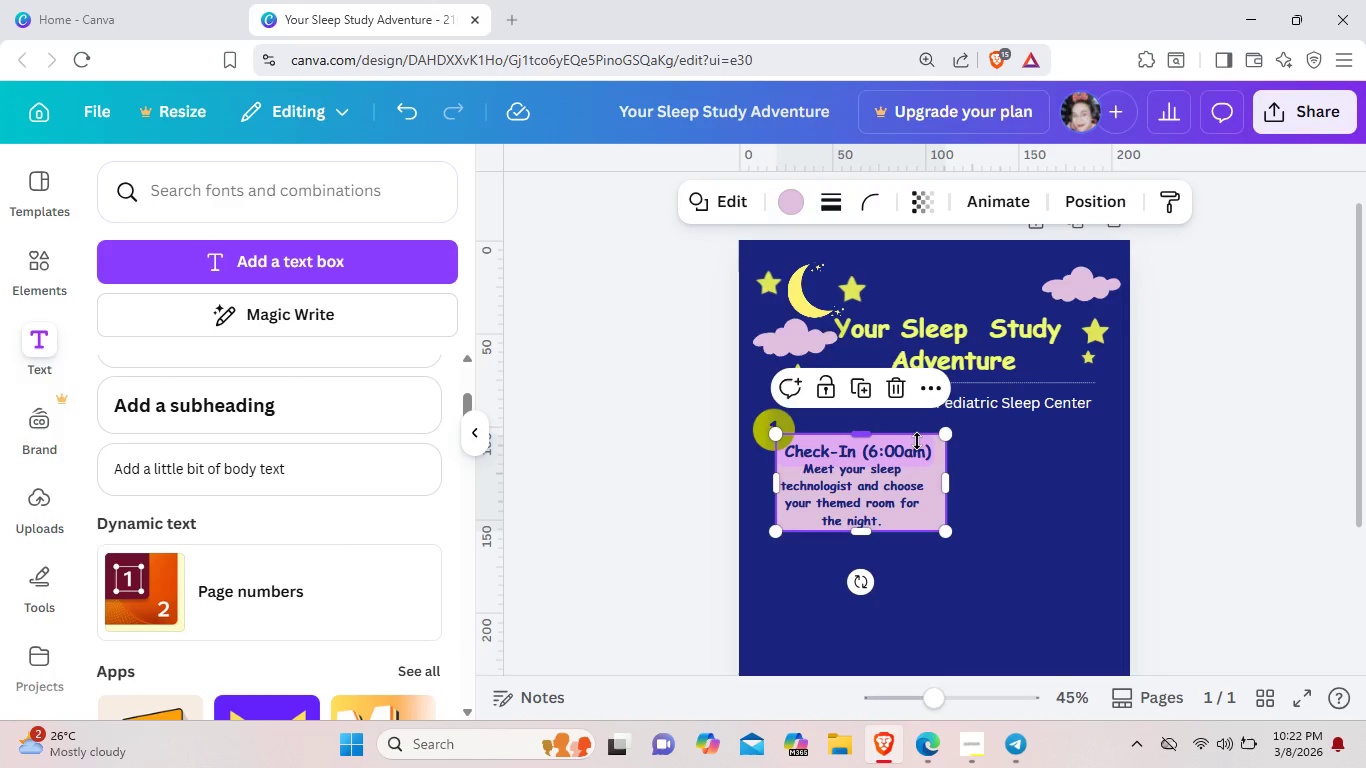 
left_click([917, 441])
 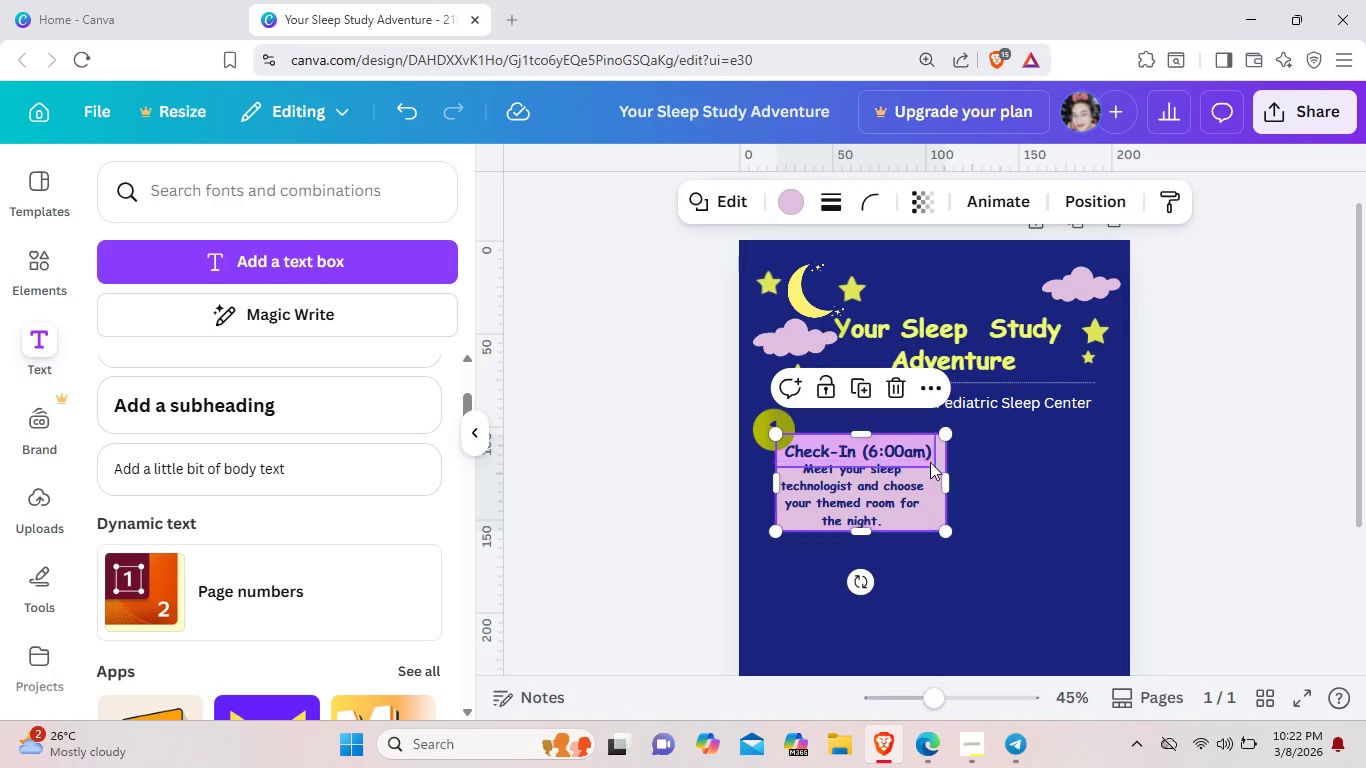 
left_click([931, 464])
 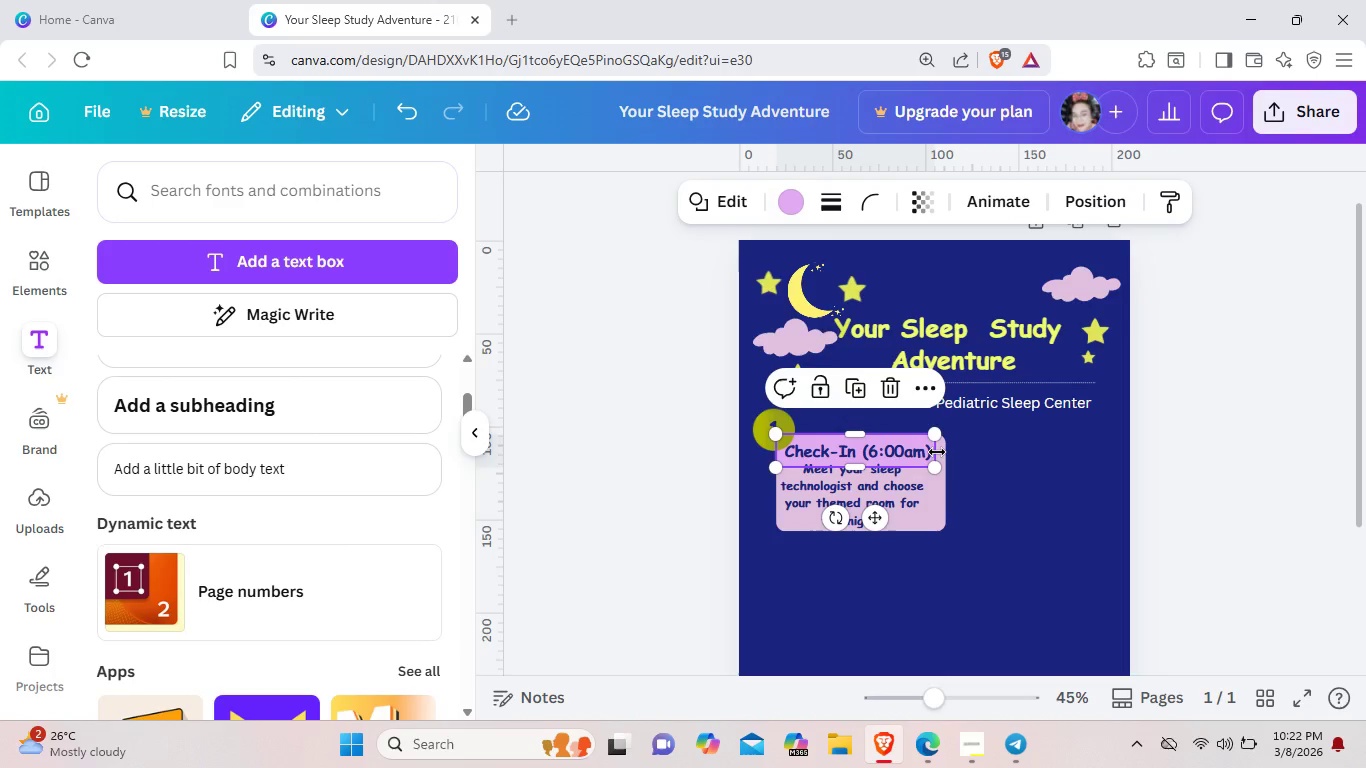 
left_click_drag(start_coordinate=[937, 452], to_coordinate=[947, 452])
 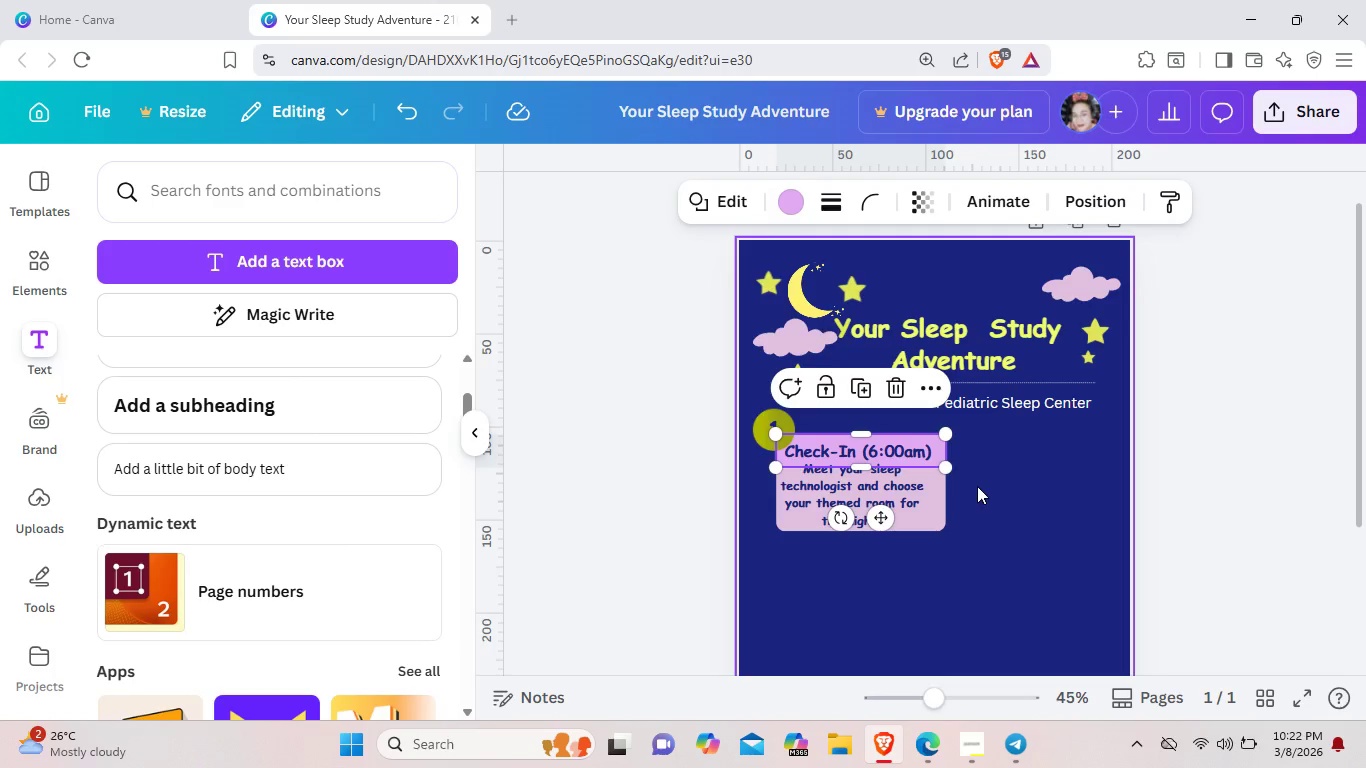 
left_click([979, 486])
 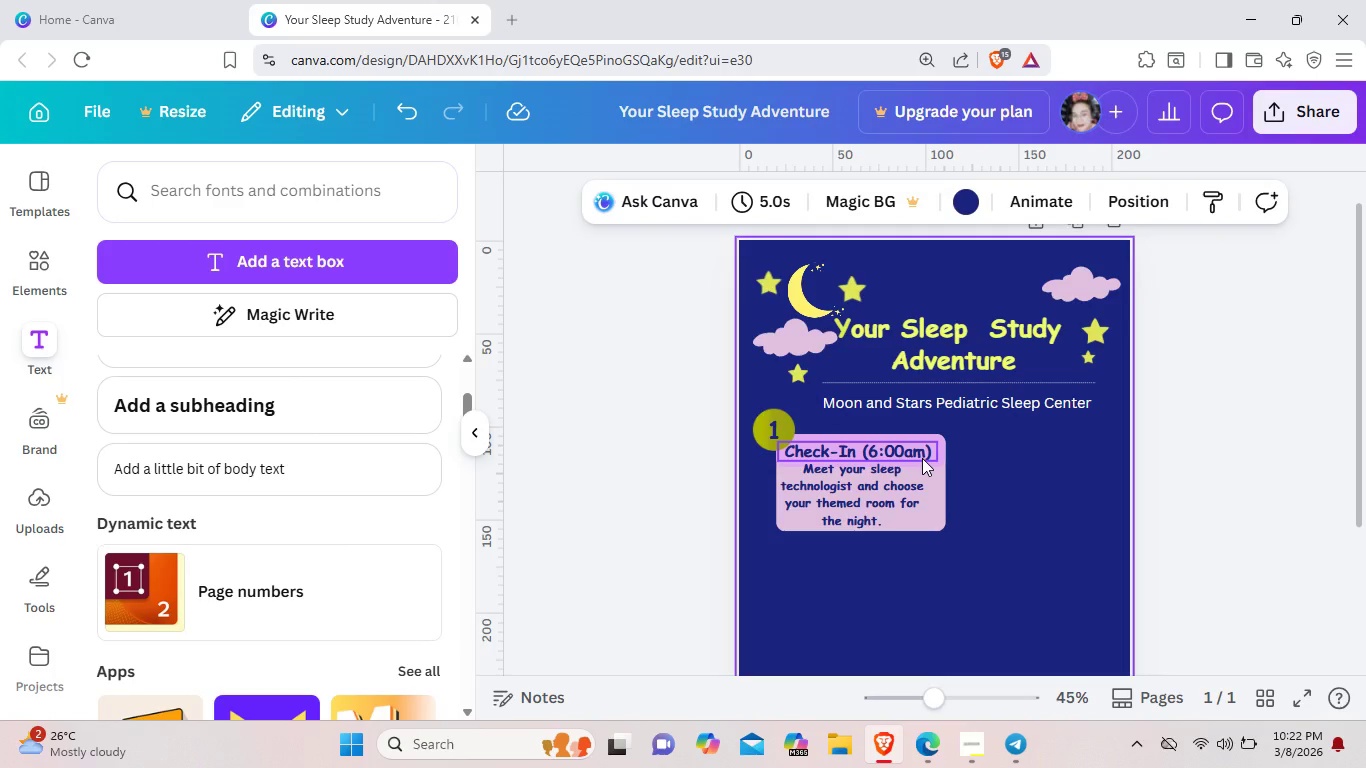 
left_click([922, 458])
 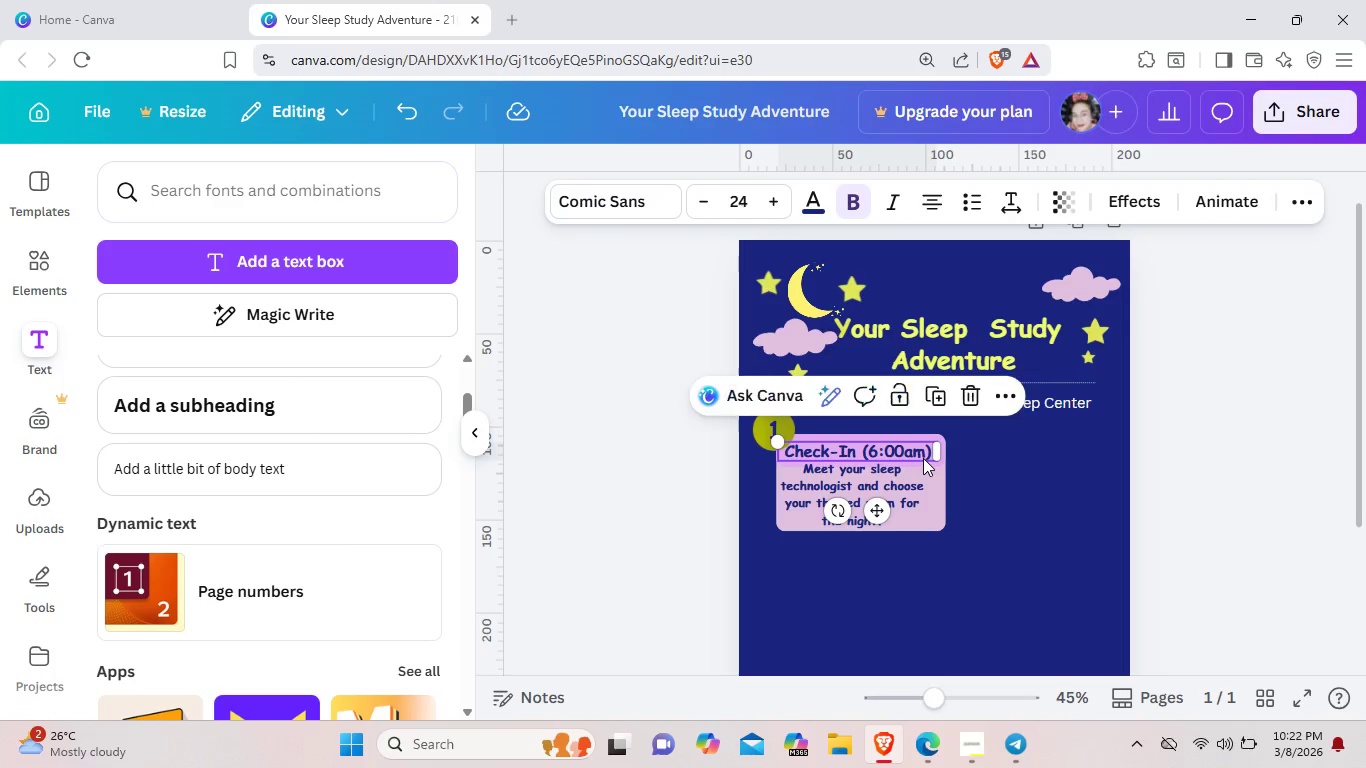 
key(ArrowRight)
 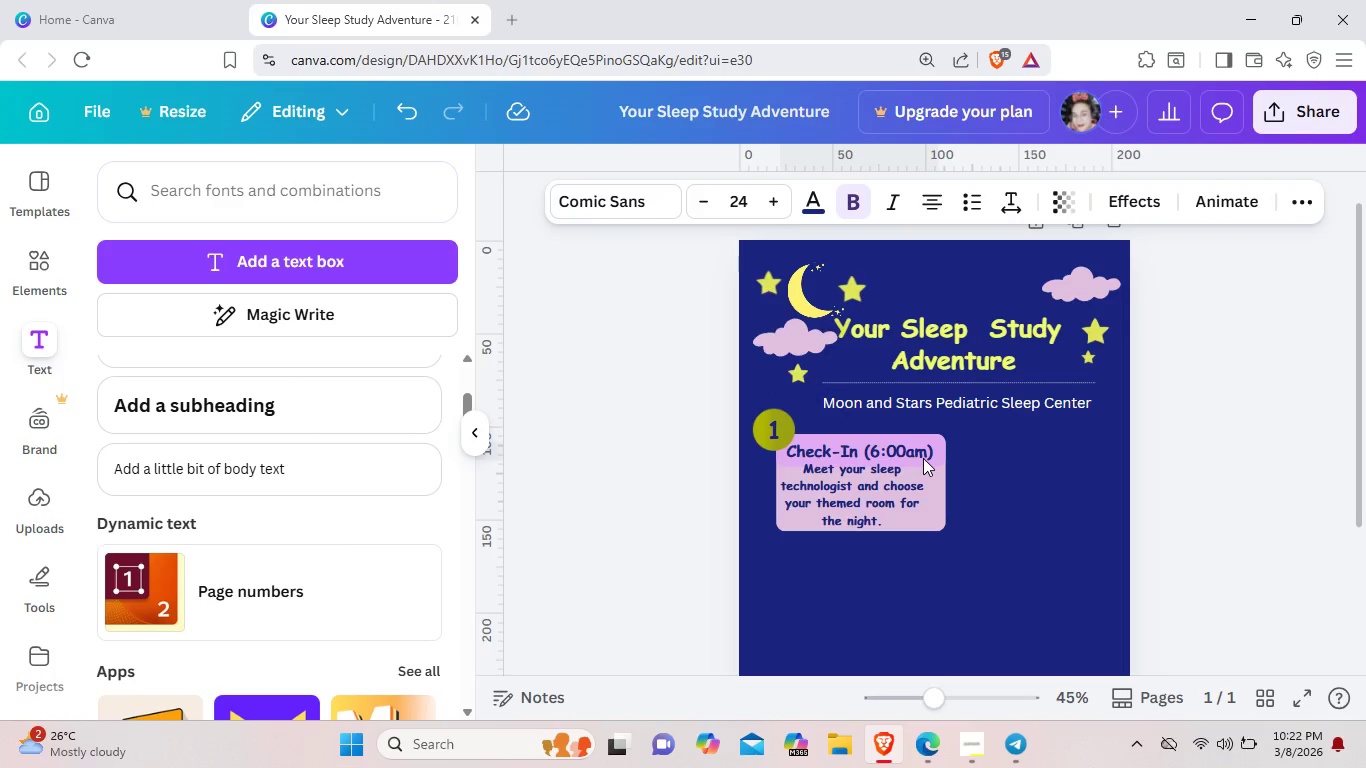 
key(ArrowRight)
 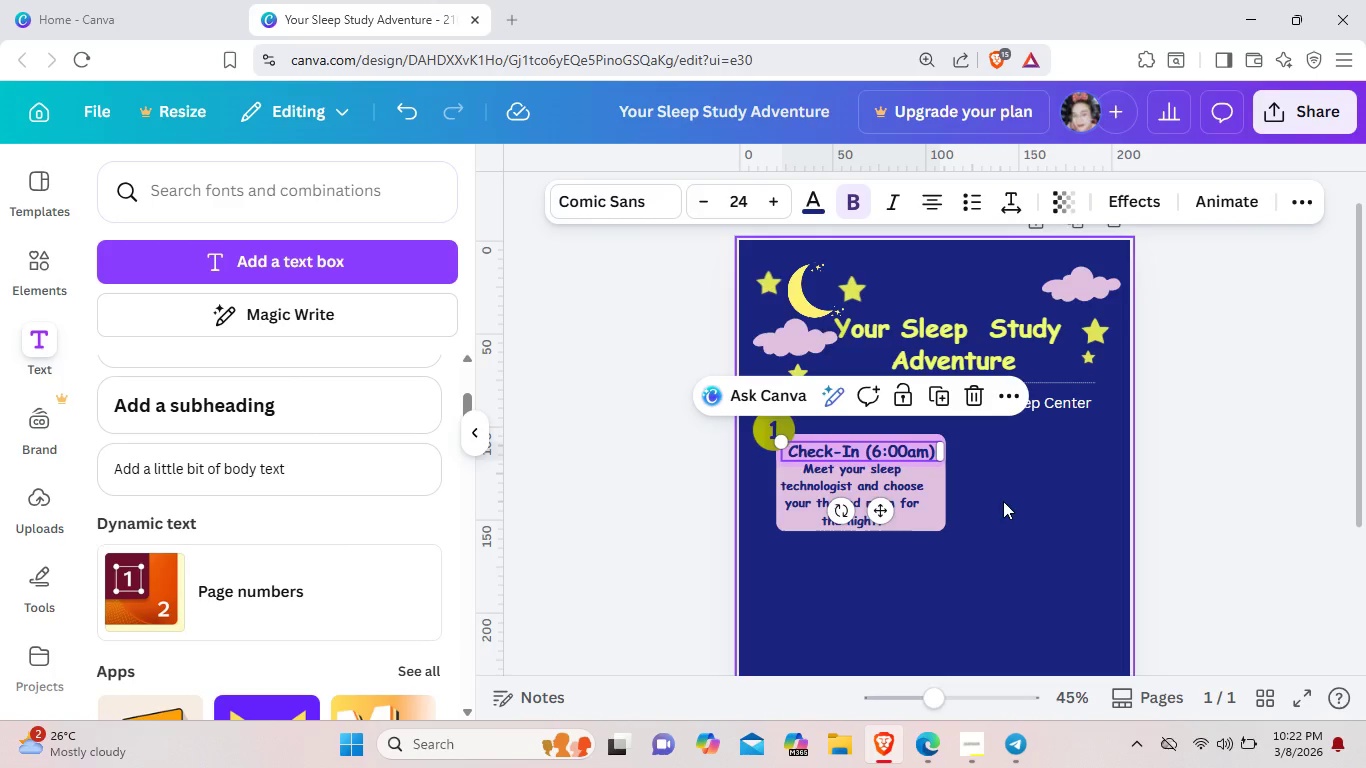 
left_click([1062, 551])
 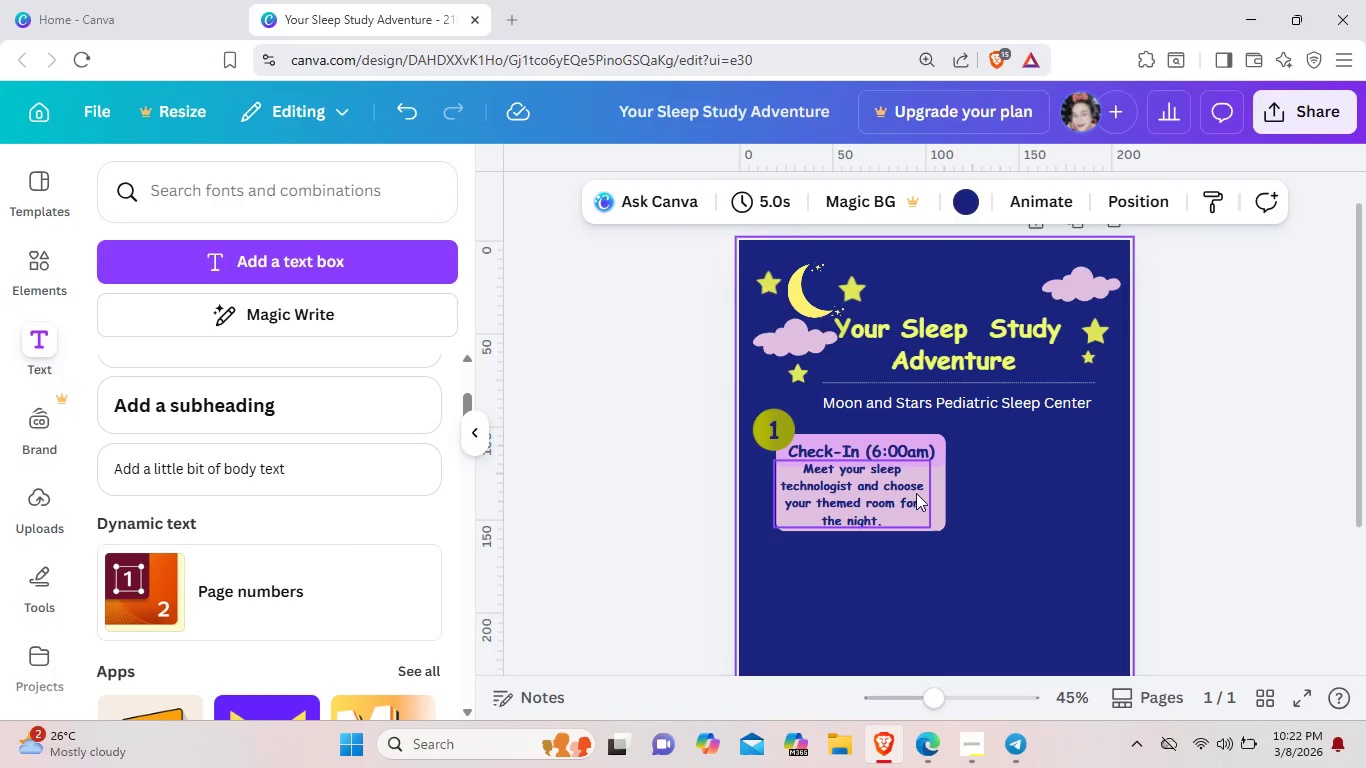 
left_click([900, 495])
 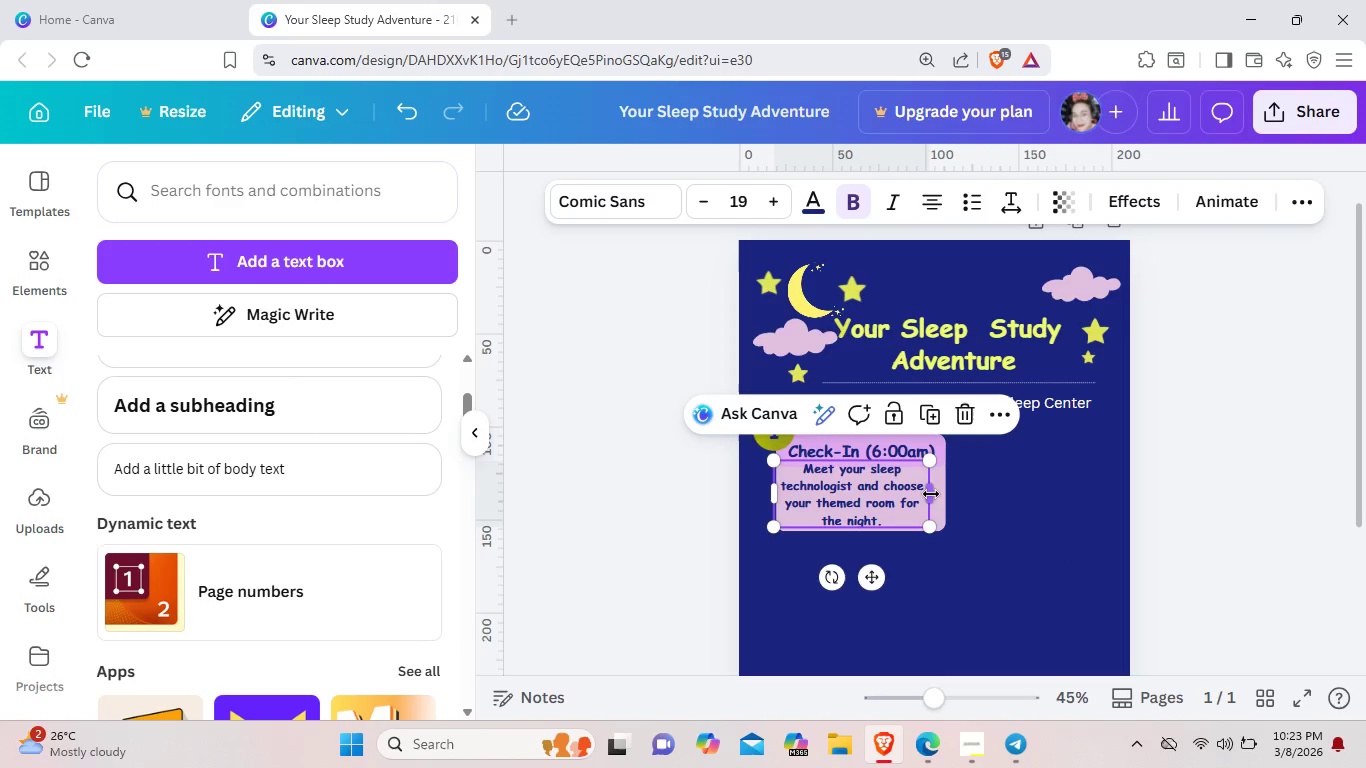 
left_click_drag(start_coordinate=[932, 494], to_coordinate=[949, 494])
 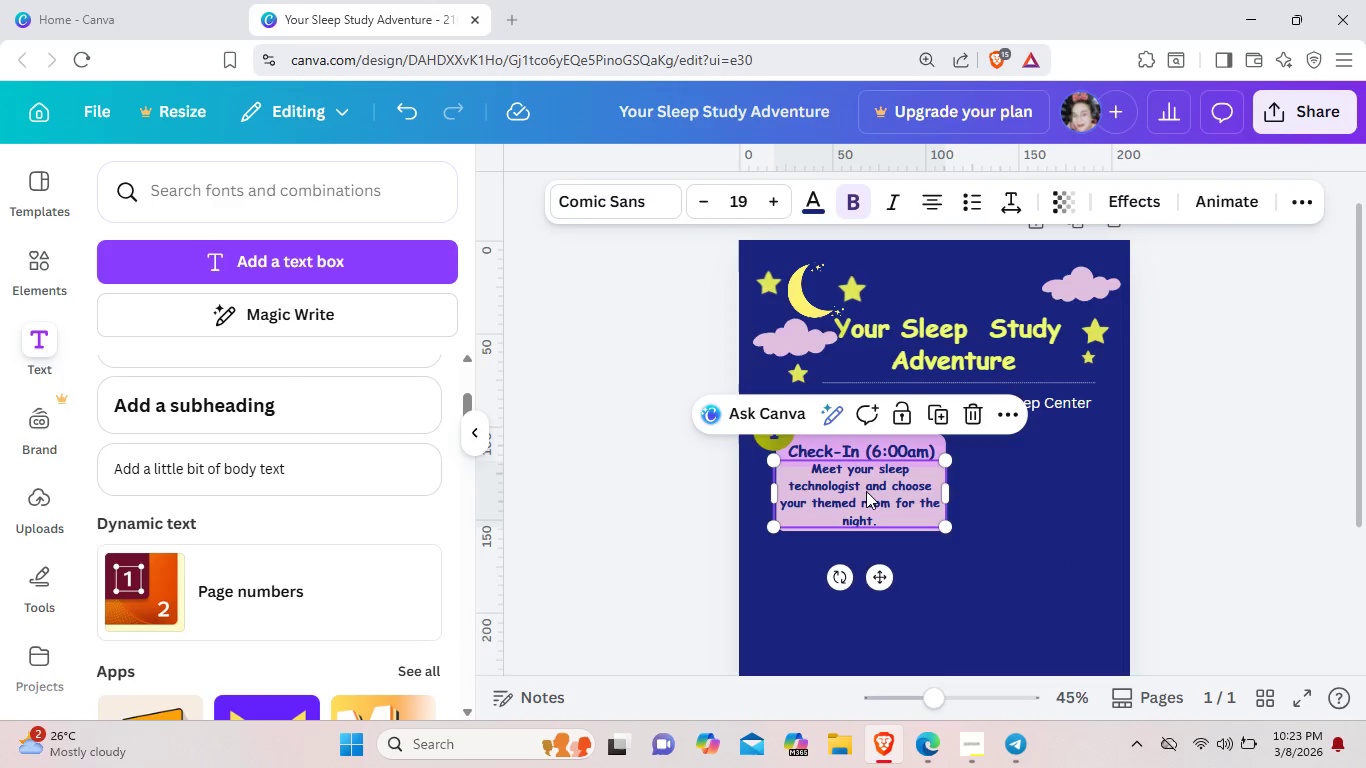 
left_click([866, 491])
 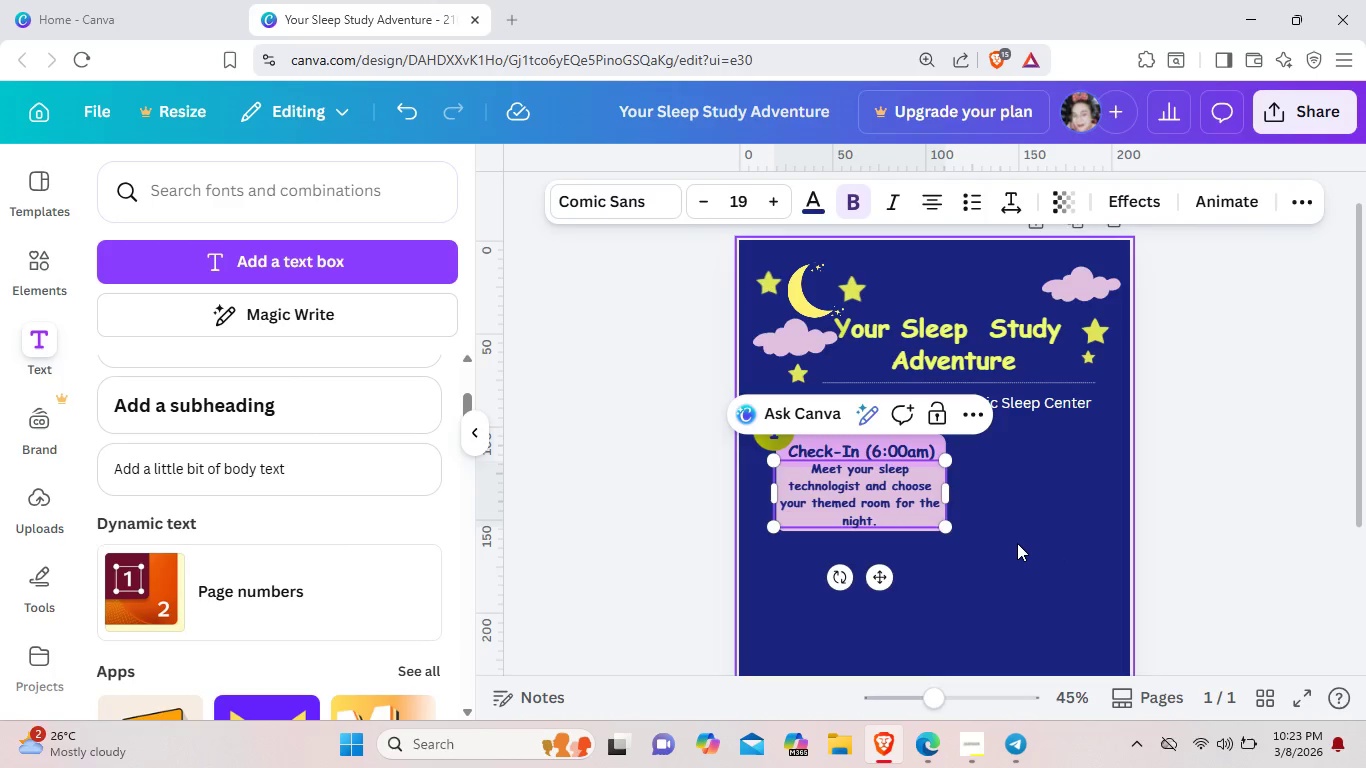 
left_click([1017, 543])
 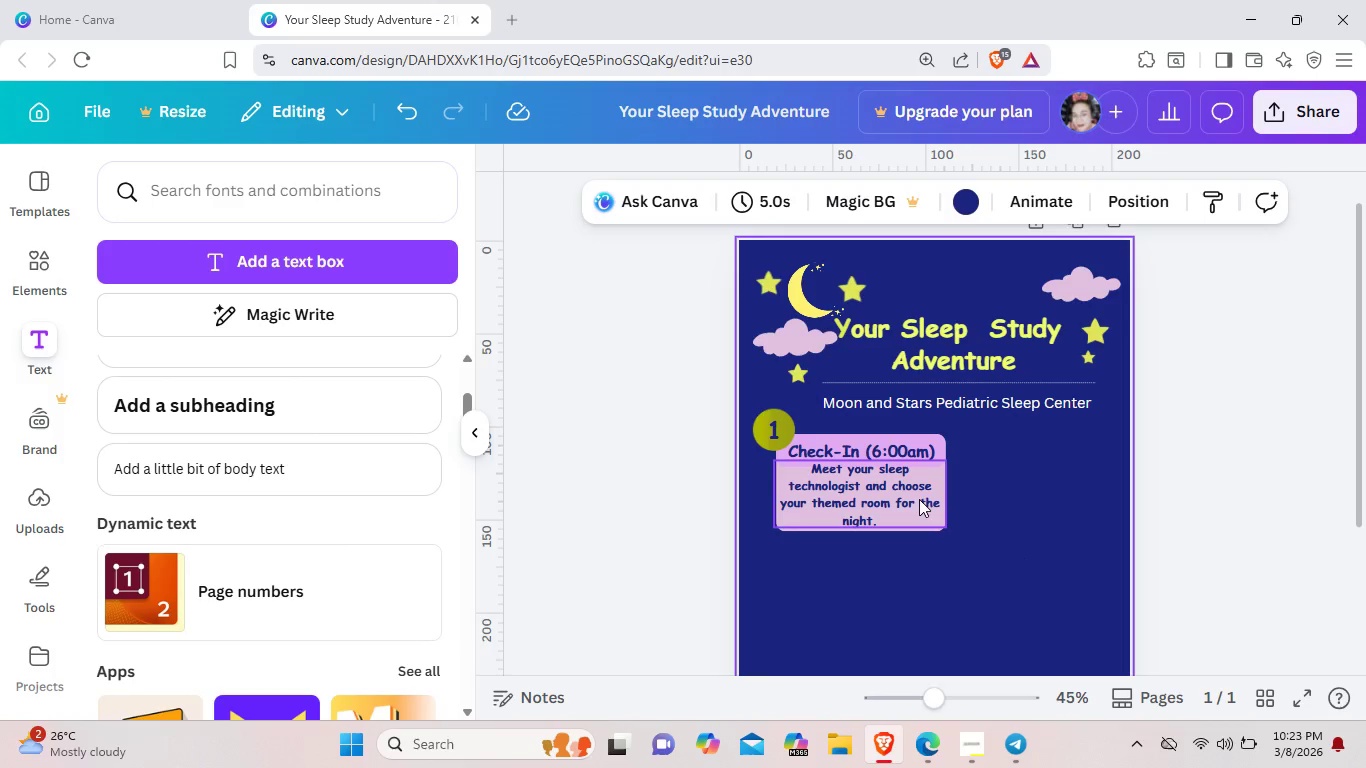 
left_click([881, 483])
 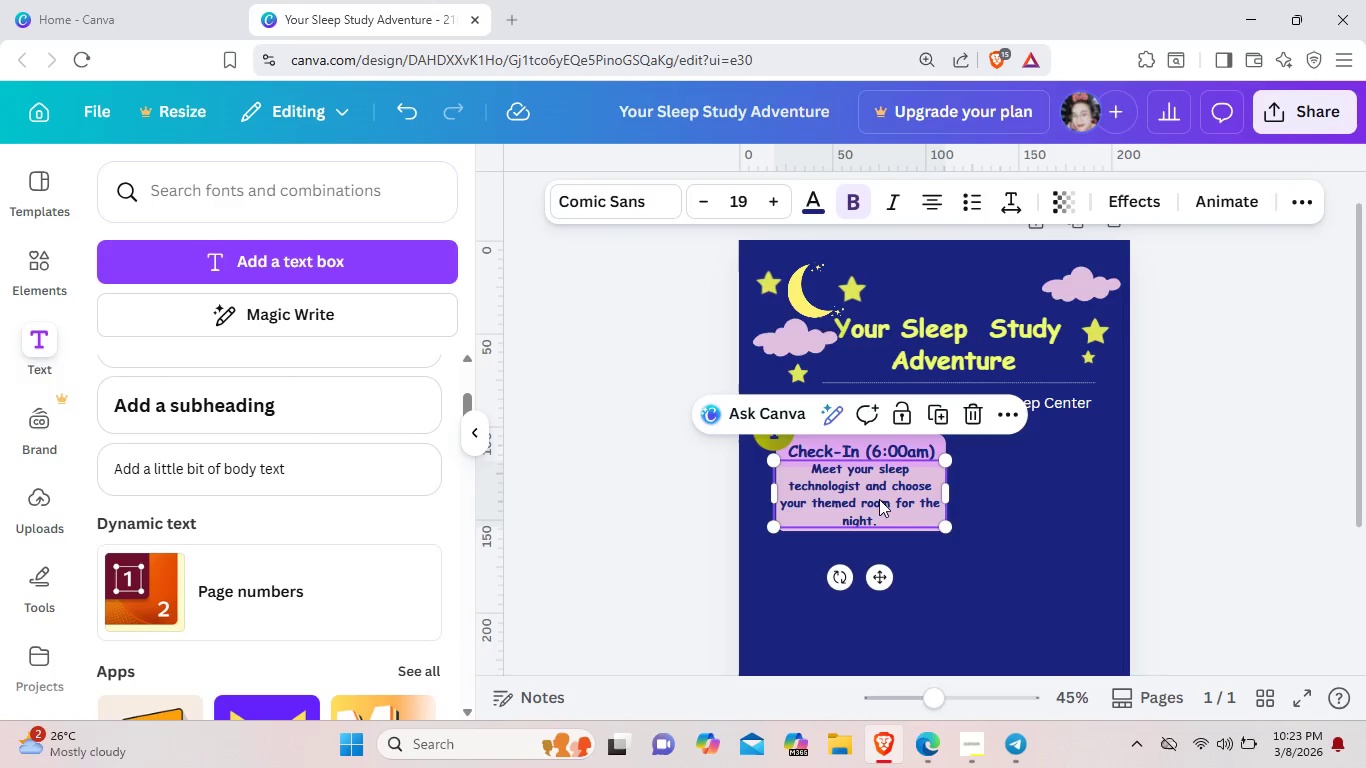 
left_click([879, 499])
 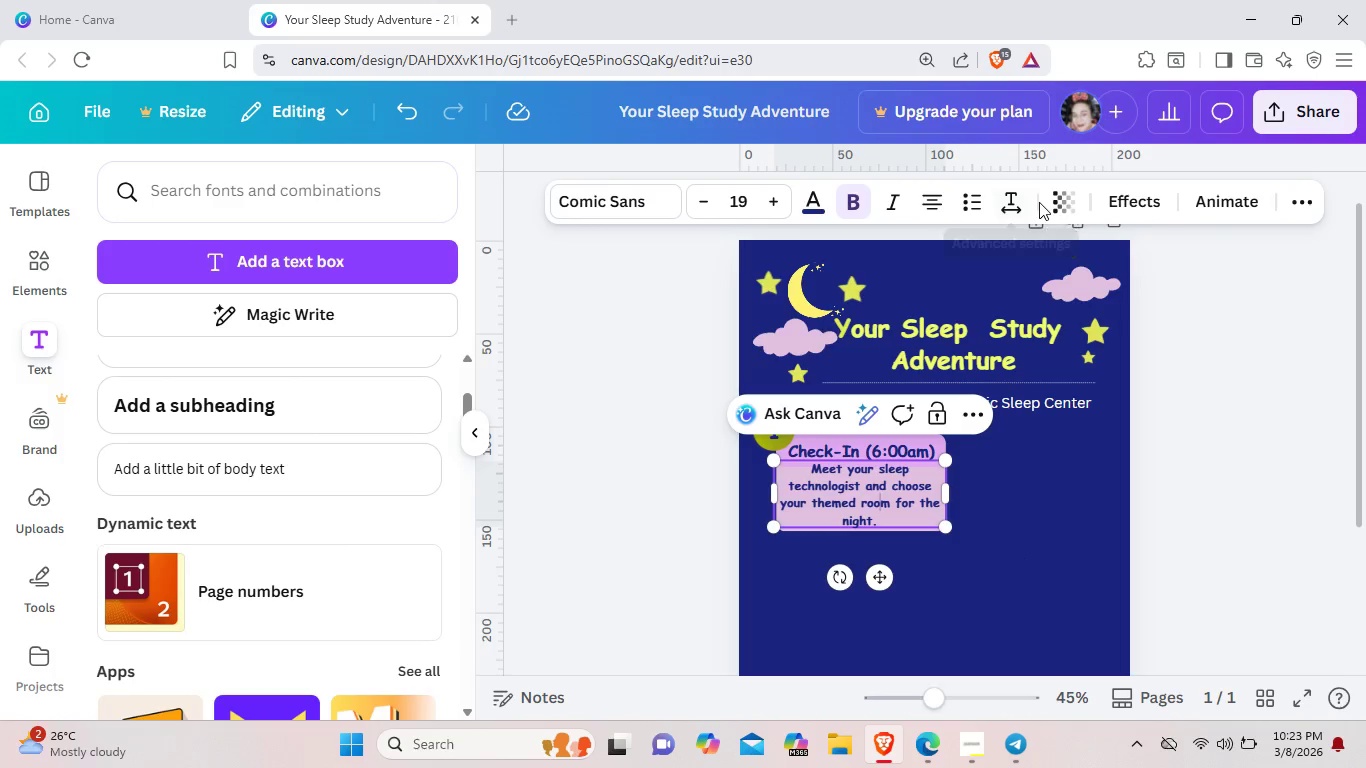 
left_click([1014, 203])
 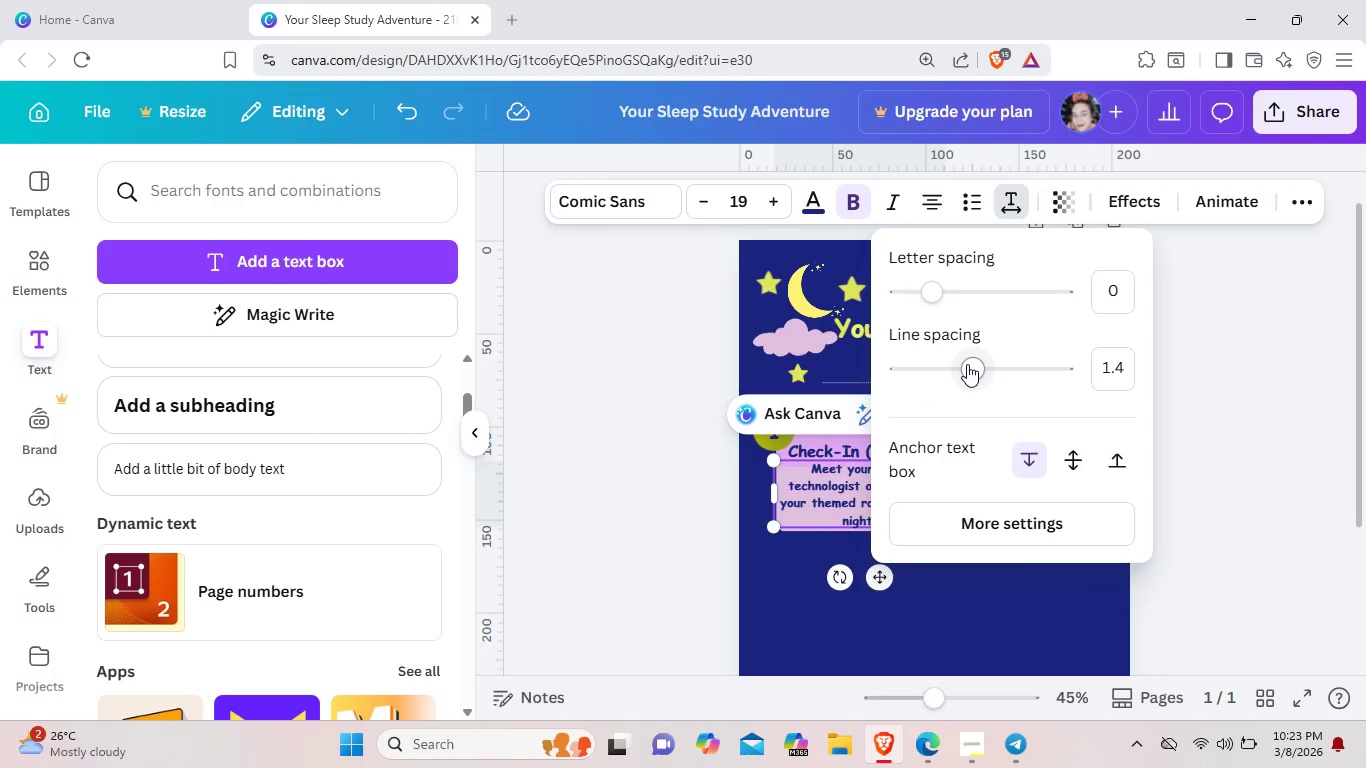 
left_click_drag(start_coordinate=[967, 364], to_coordinate=[961, 364])
 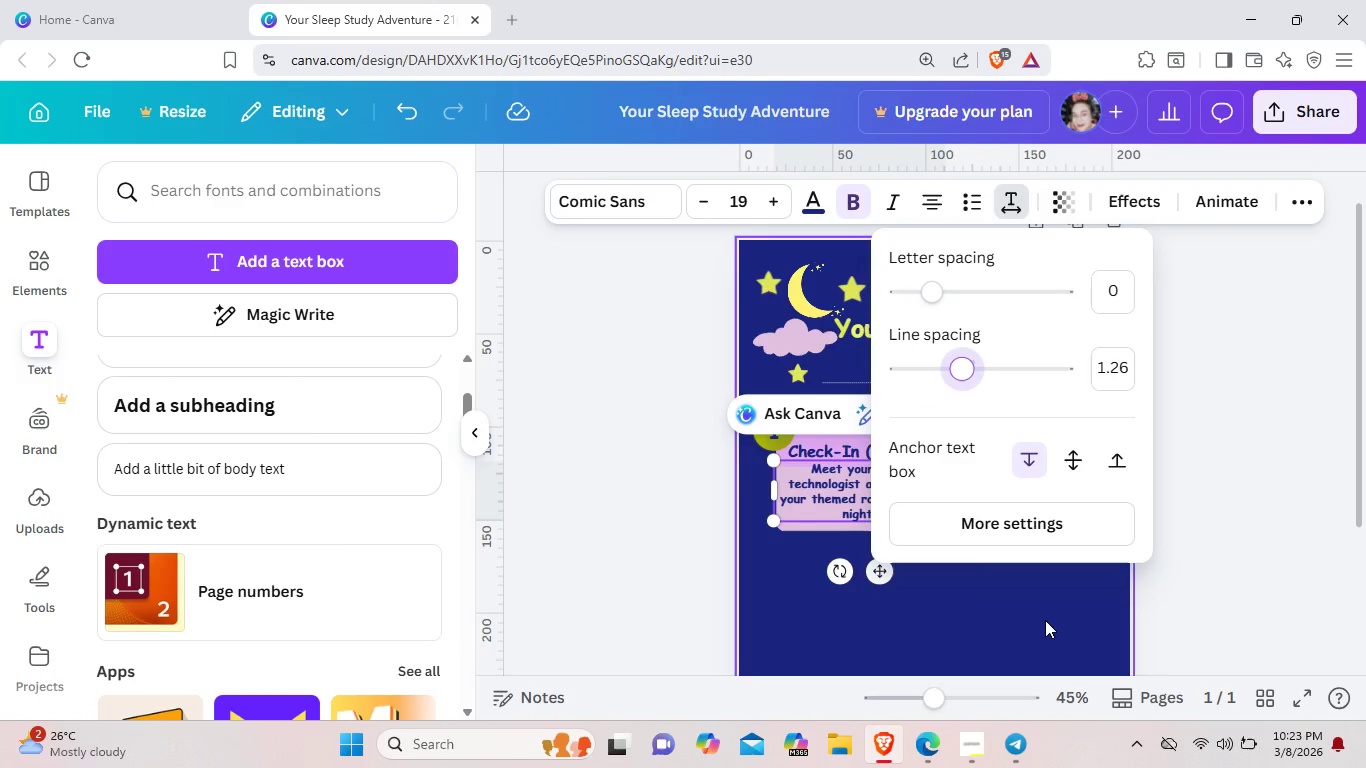 
left_click([1048, 619])
 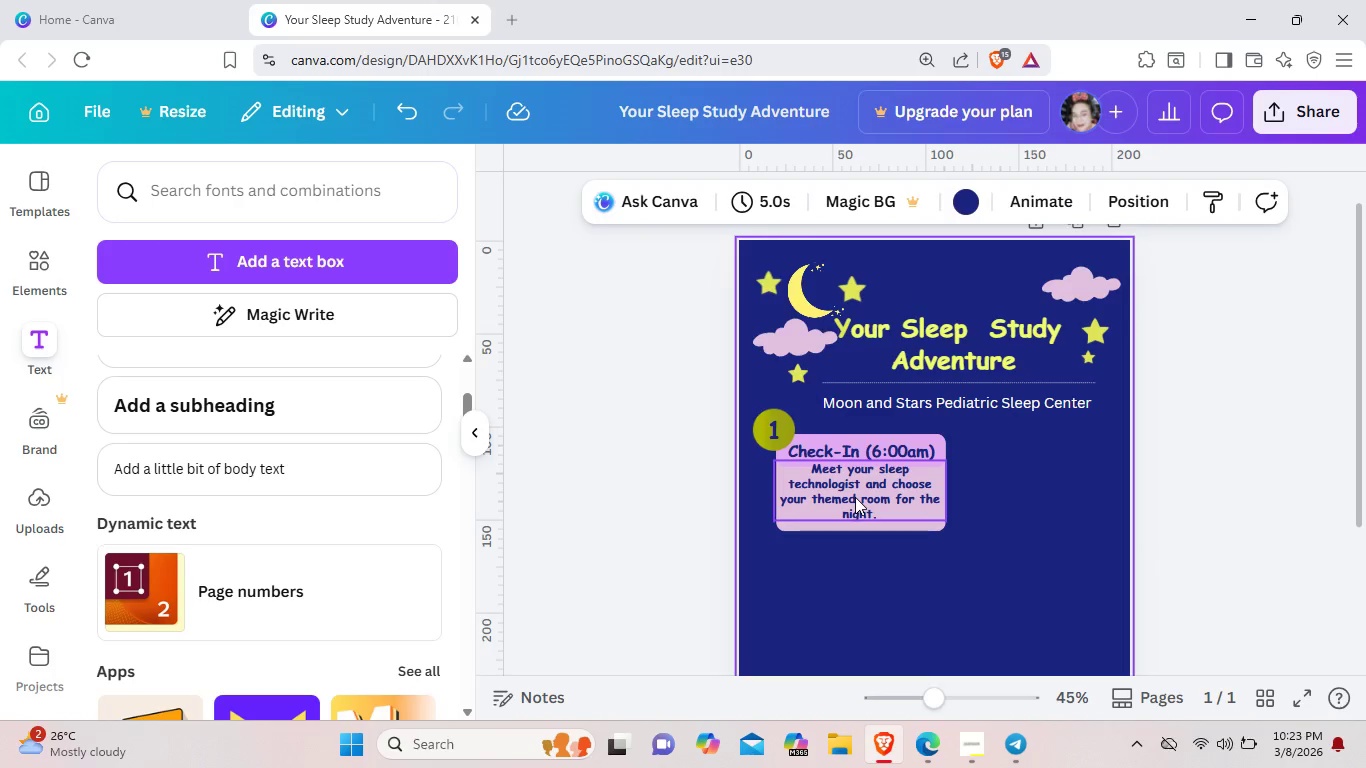 
left_click([855, 497])
 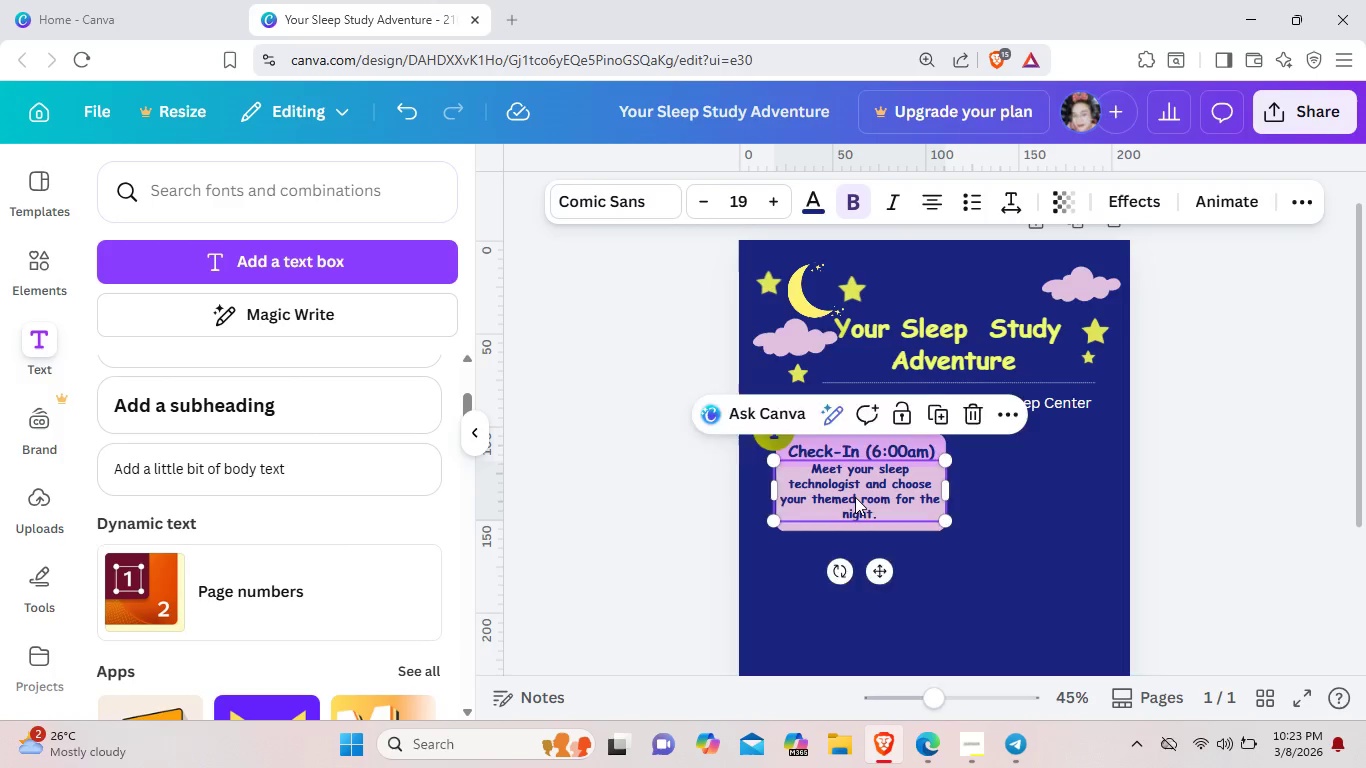 
key(ArrowDown)
 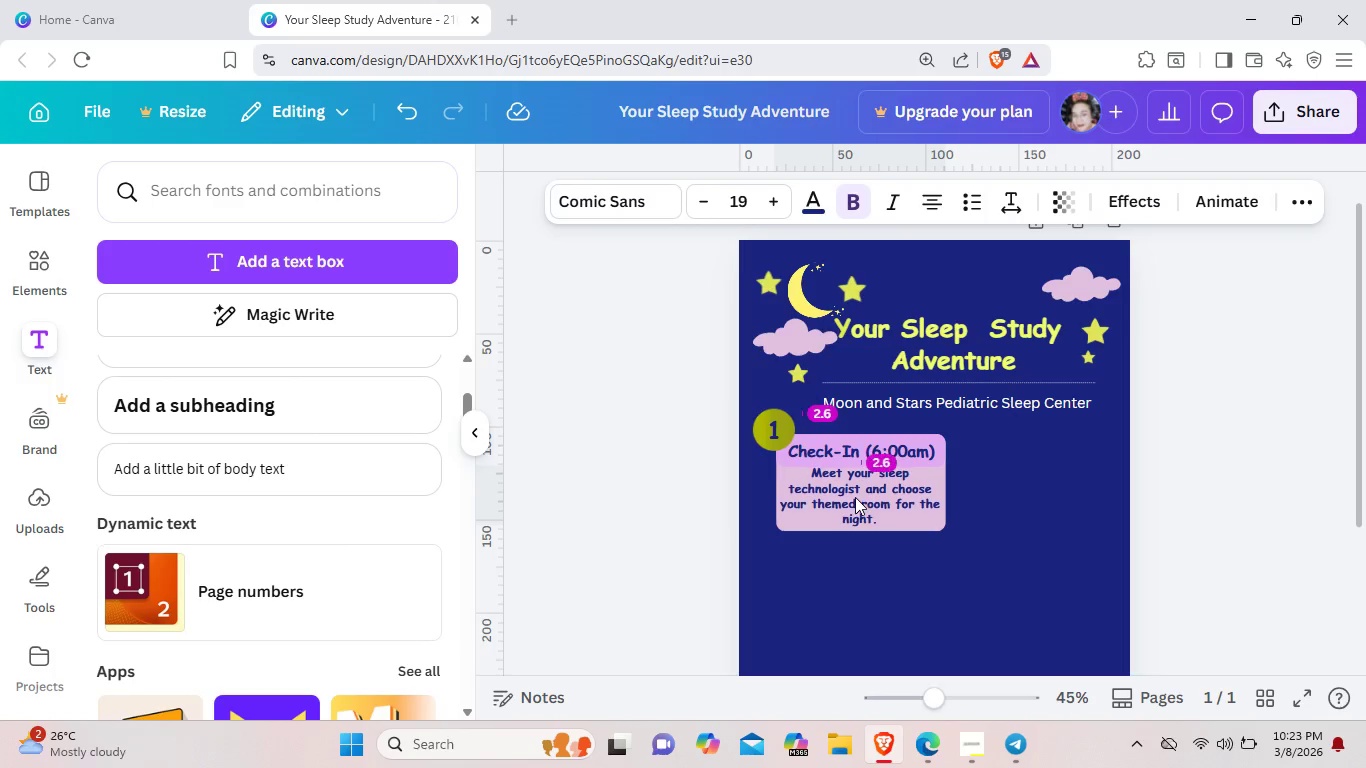 
key(ArrowDown)
 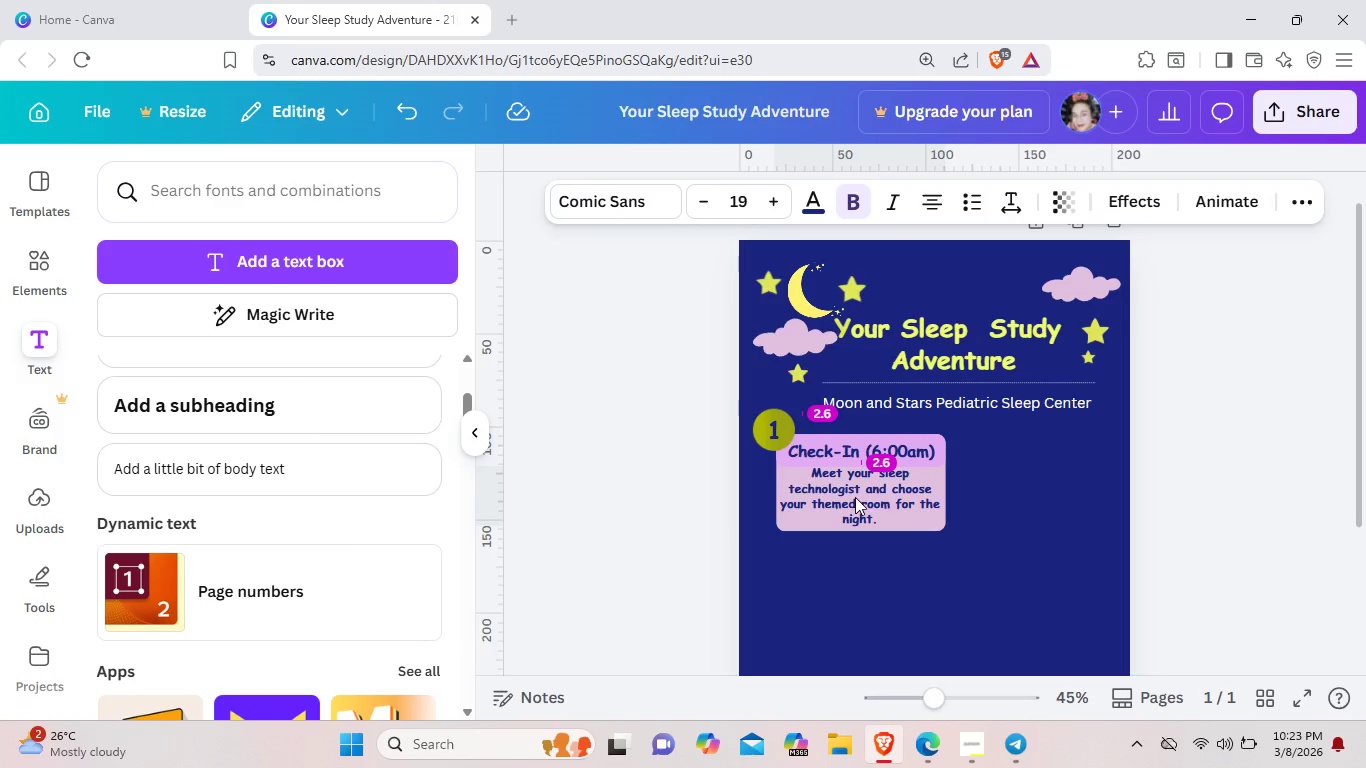 
key(ArrowDown)
 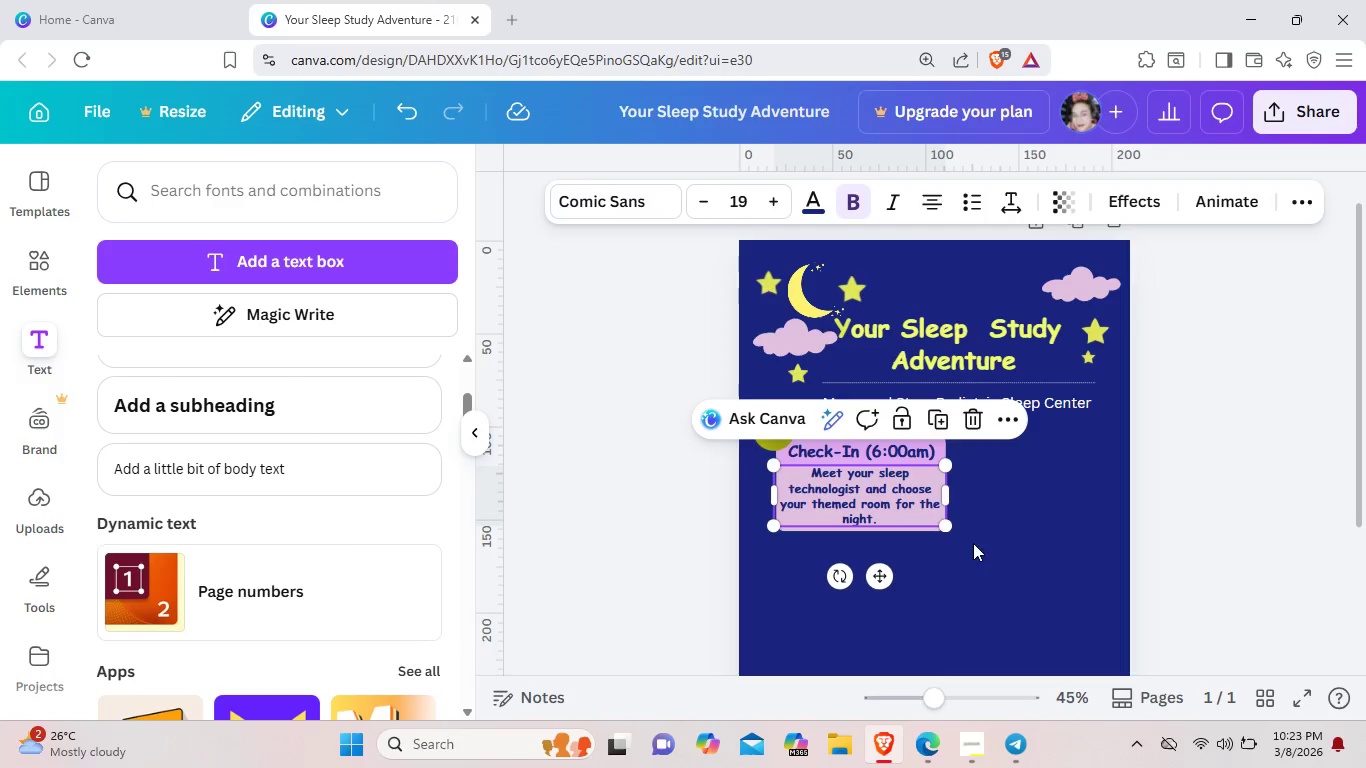 
left_click([988, 550])
 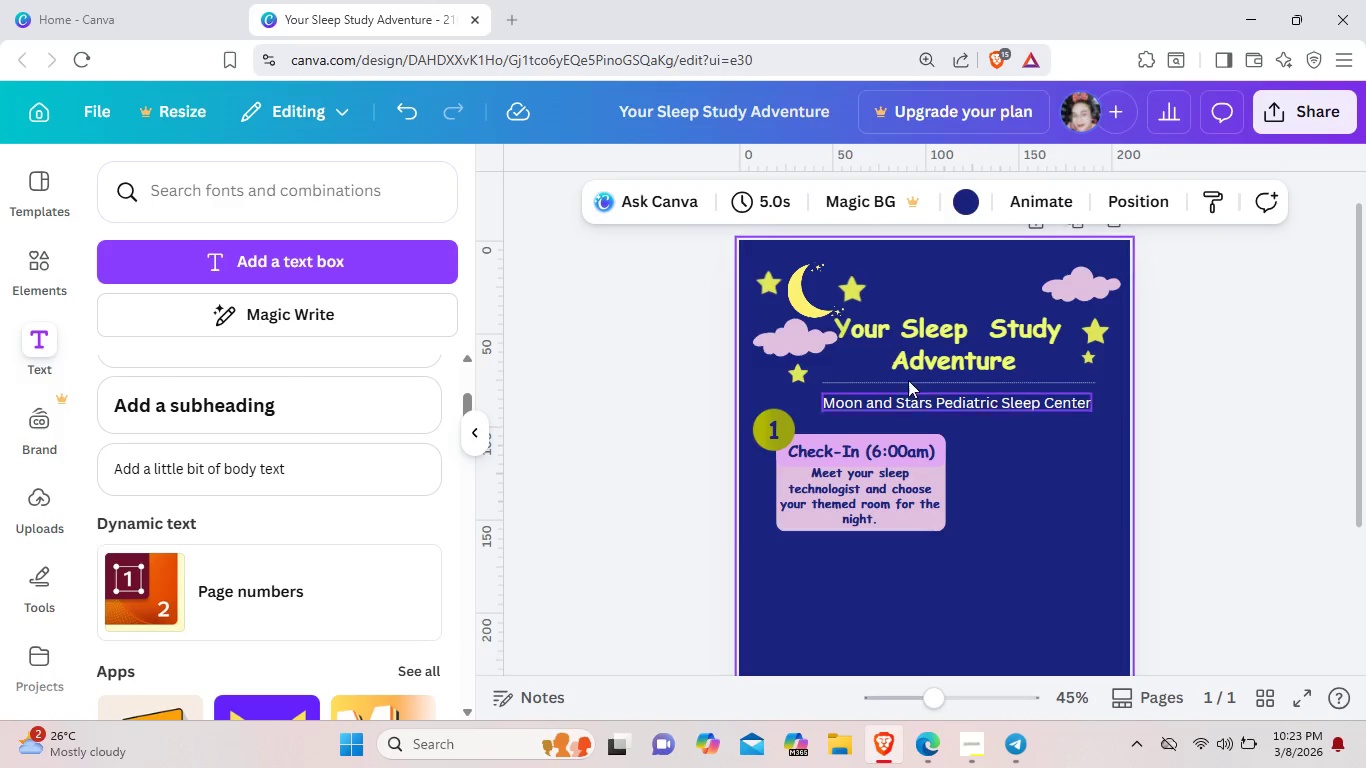 
left_click([802, 338])
 